 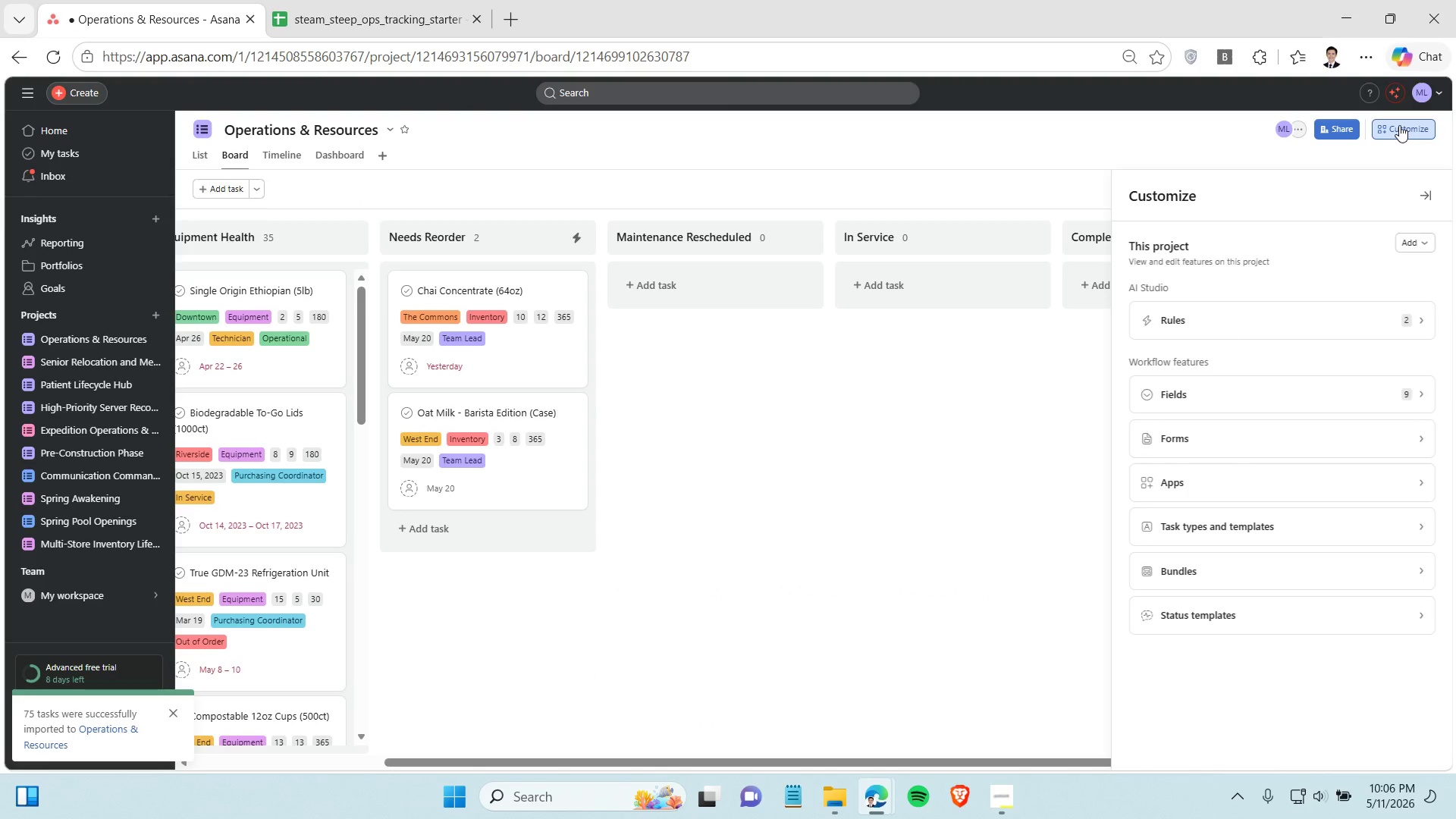 
left_click([1305, 325])
 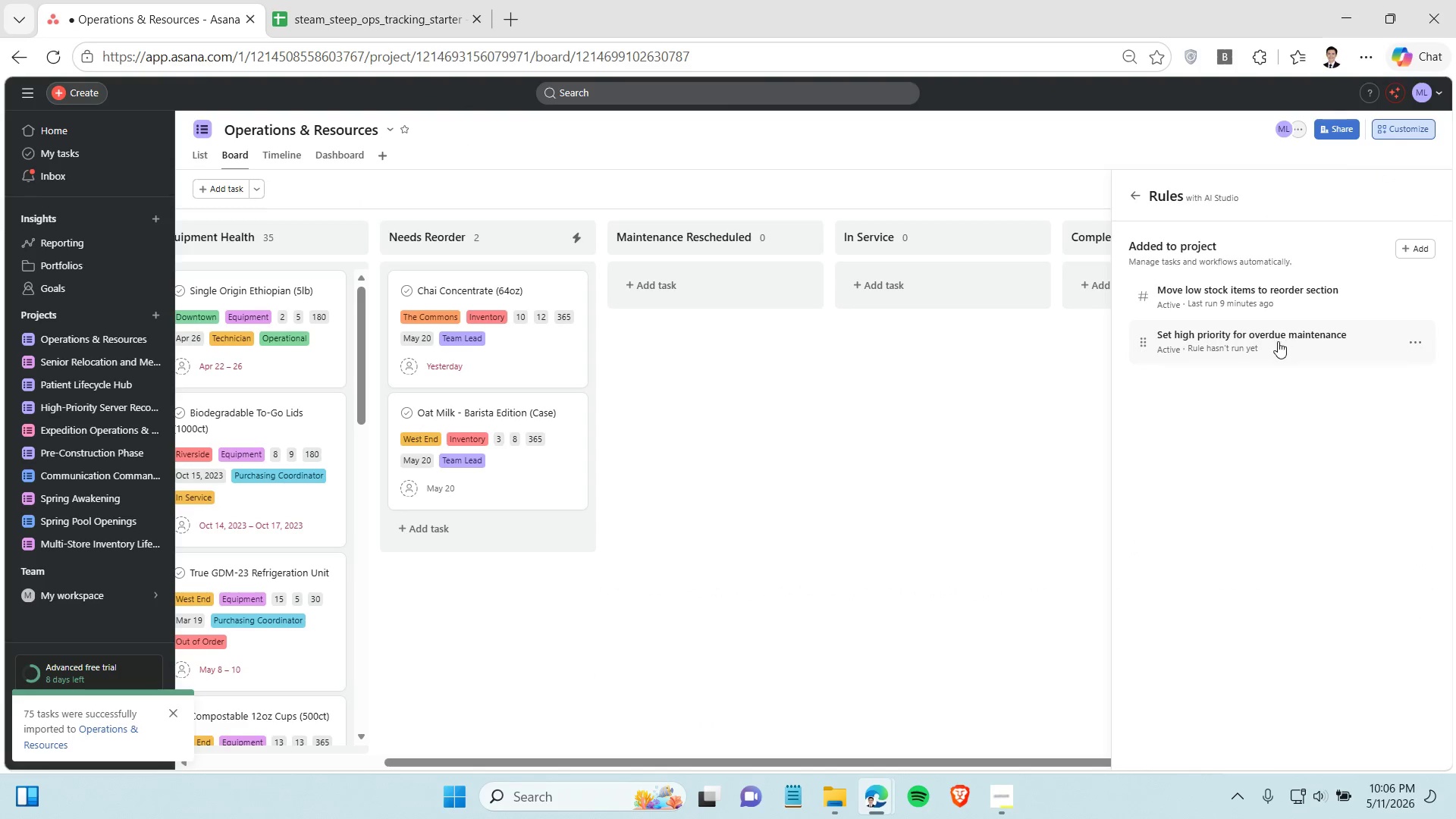 
left_click([1278, 341])
 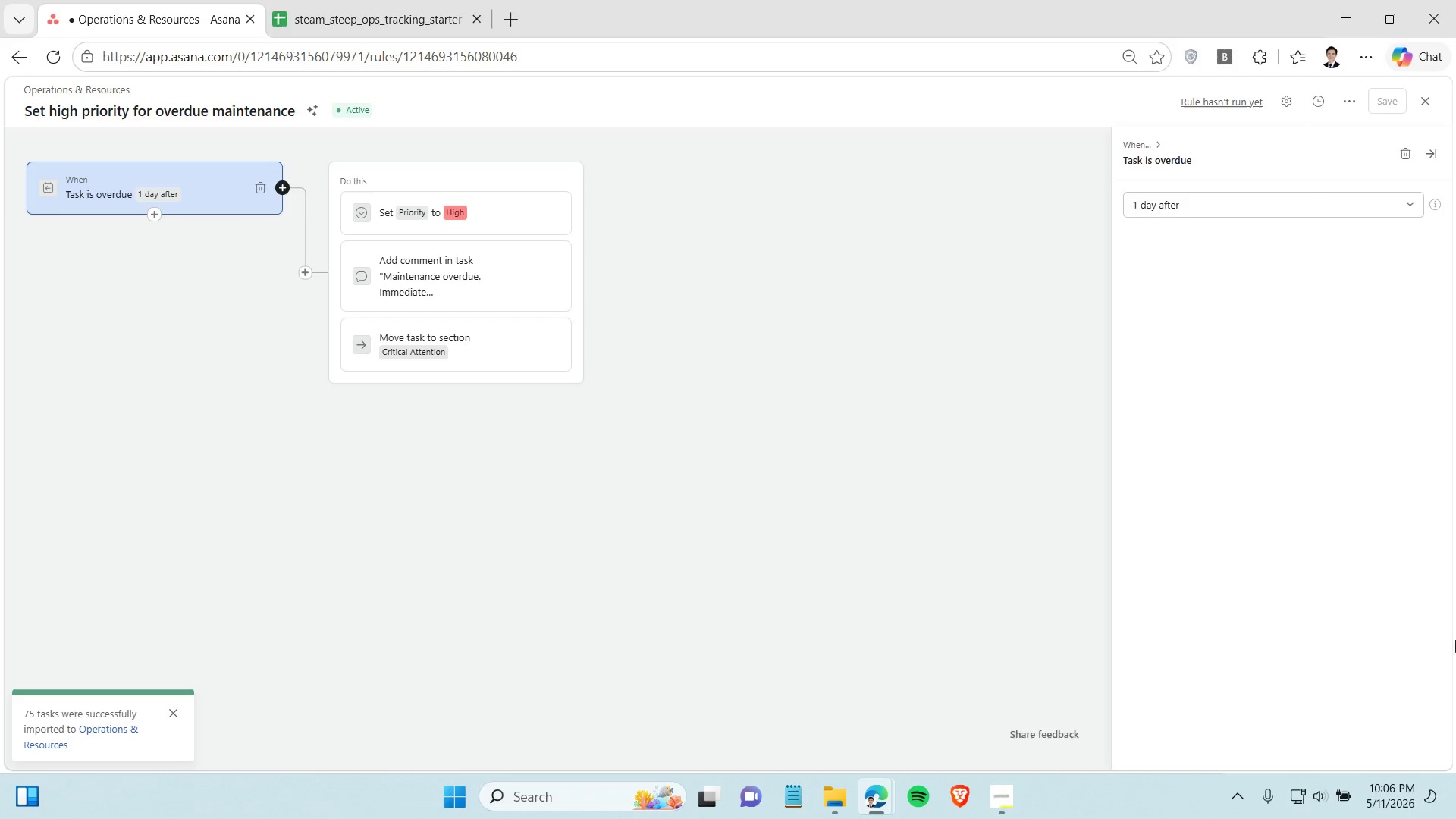 
left_click([1411, 155])
 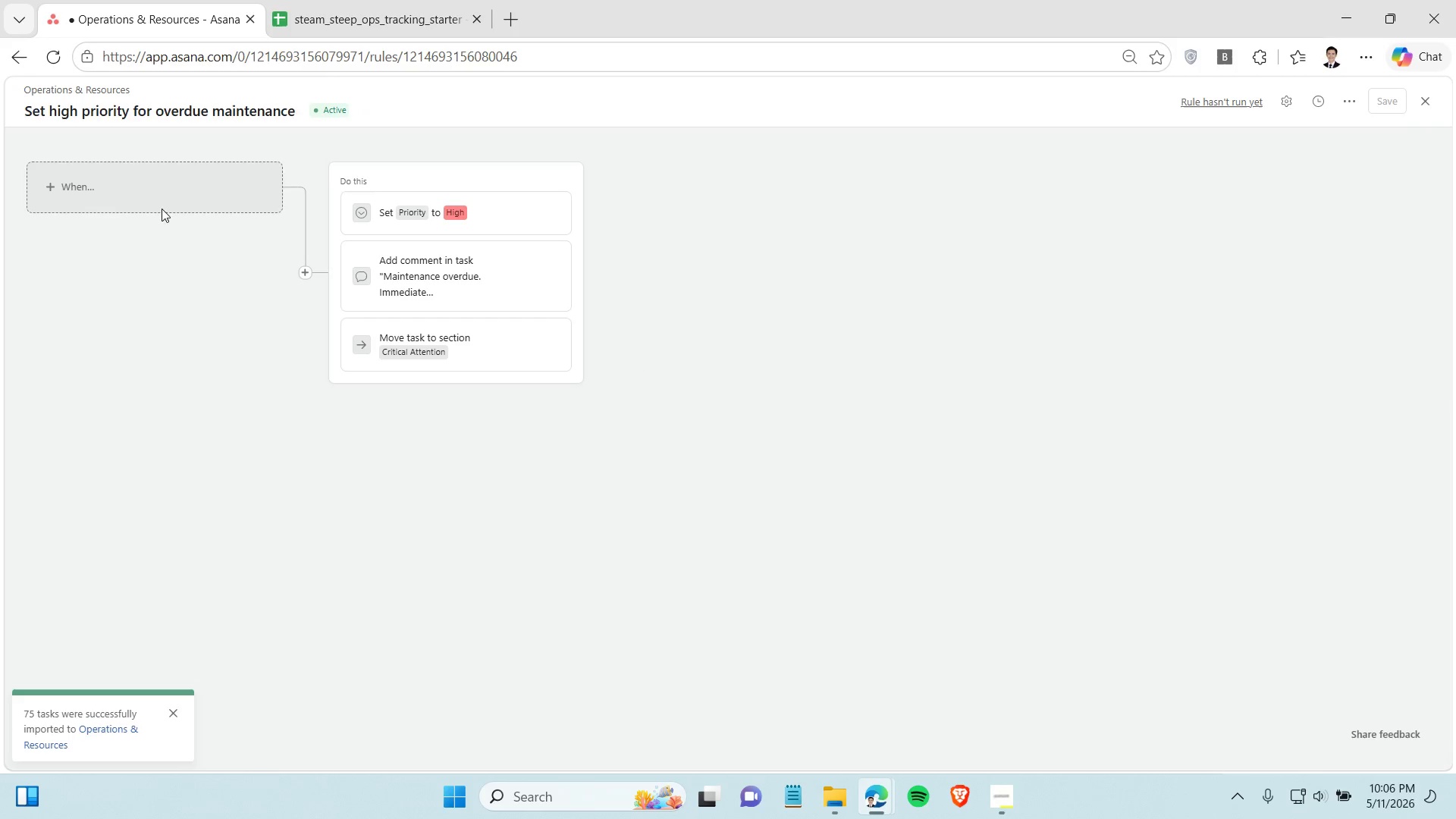 
left_click([175, 171])
 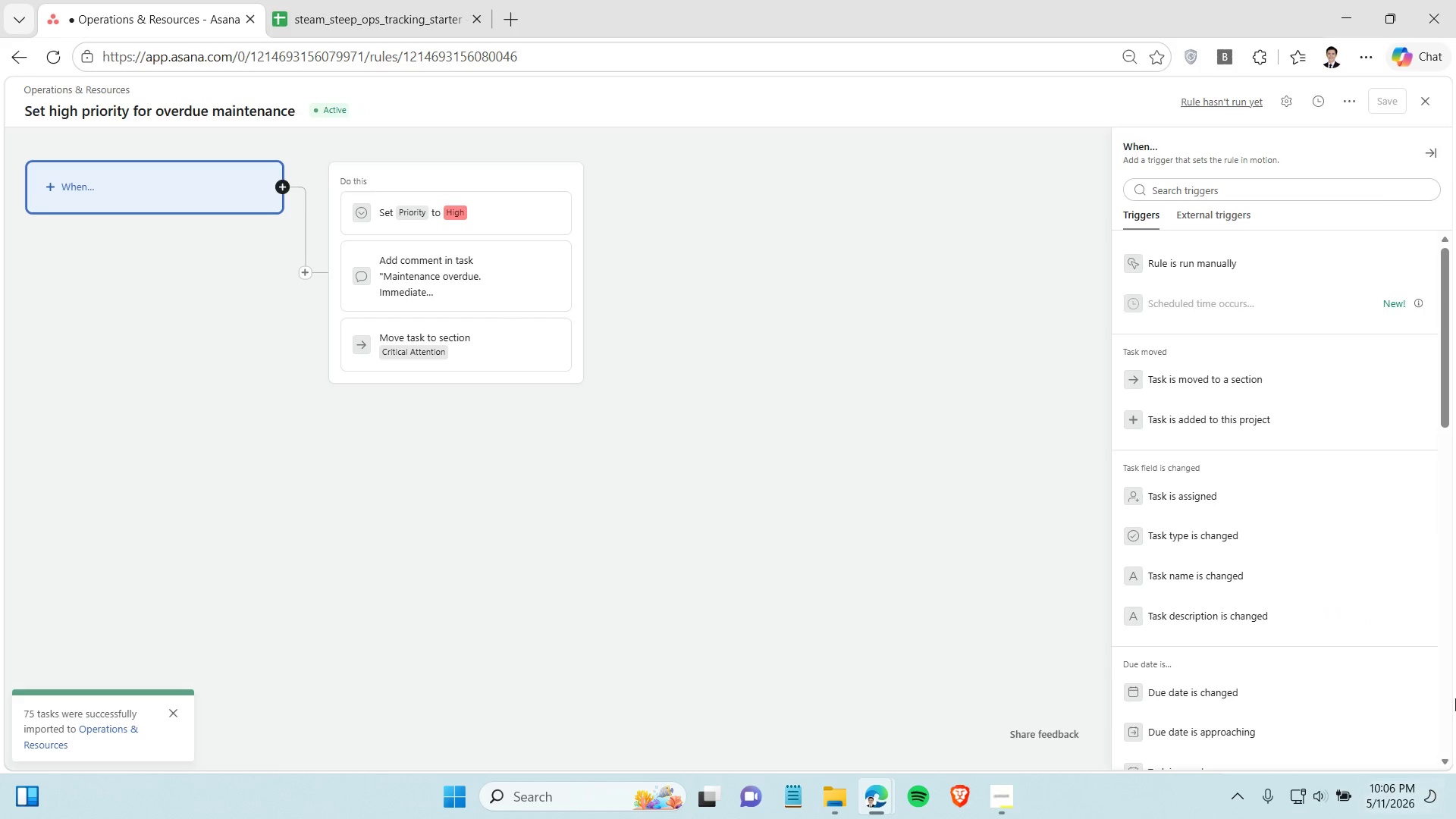 
scroll: coordinate [1289, 623], scroll_direction: down, amount: 10.0
 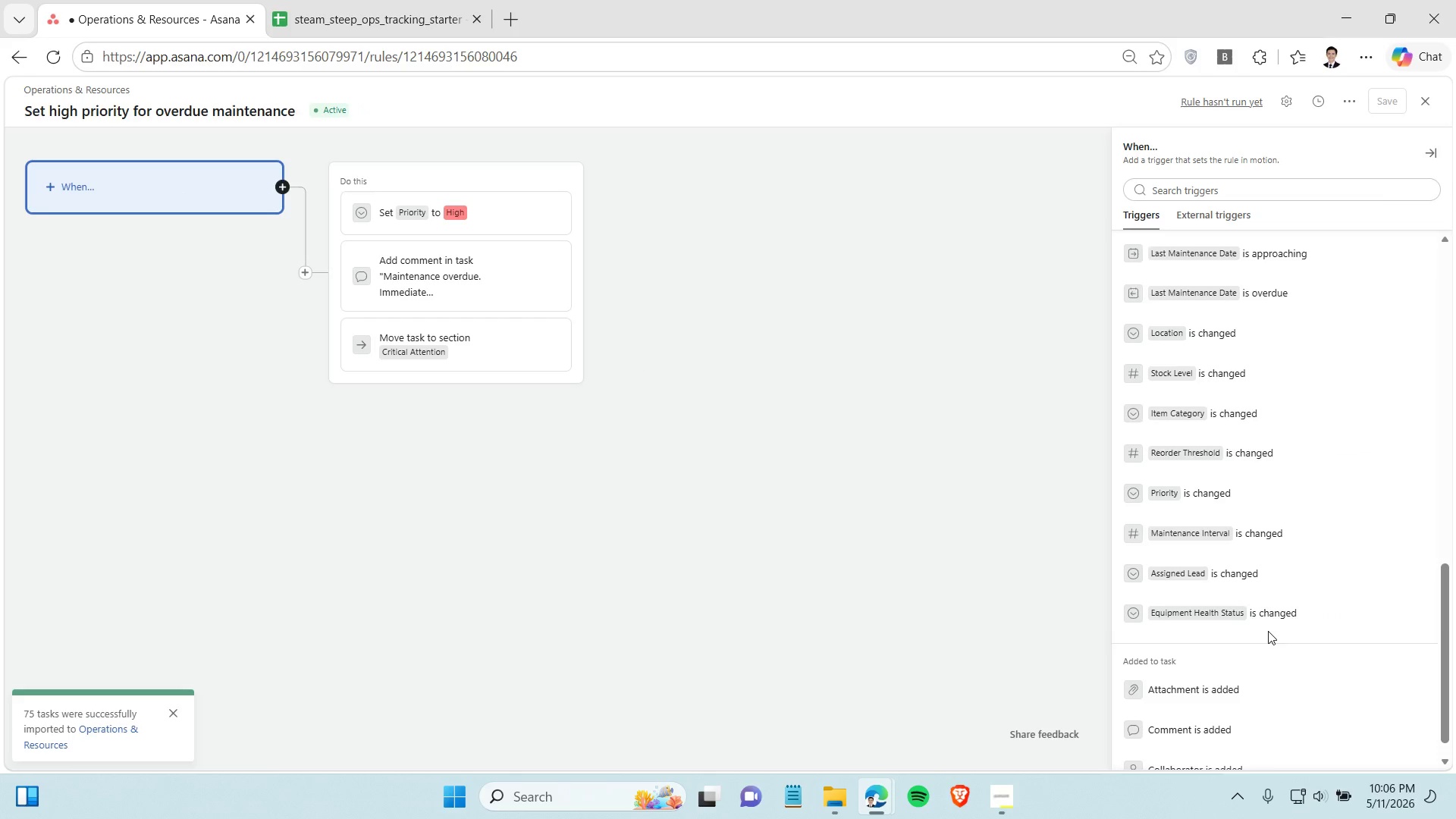 
scroll: coordinate [1259, 604], scroll_direction: up, amount: 1.0
 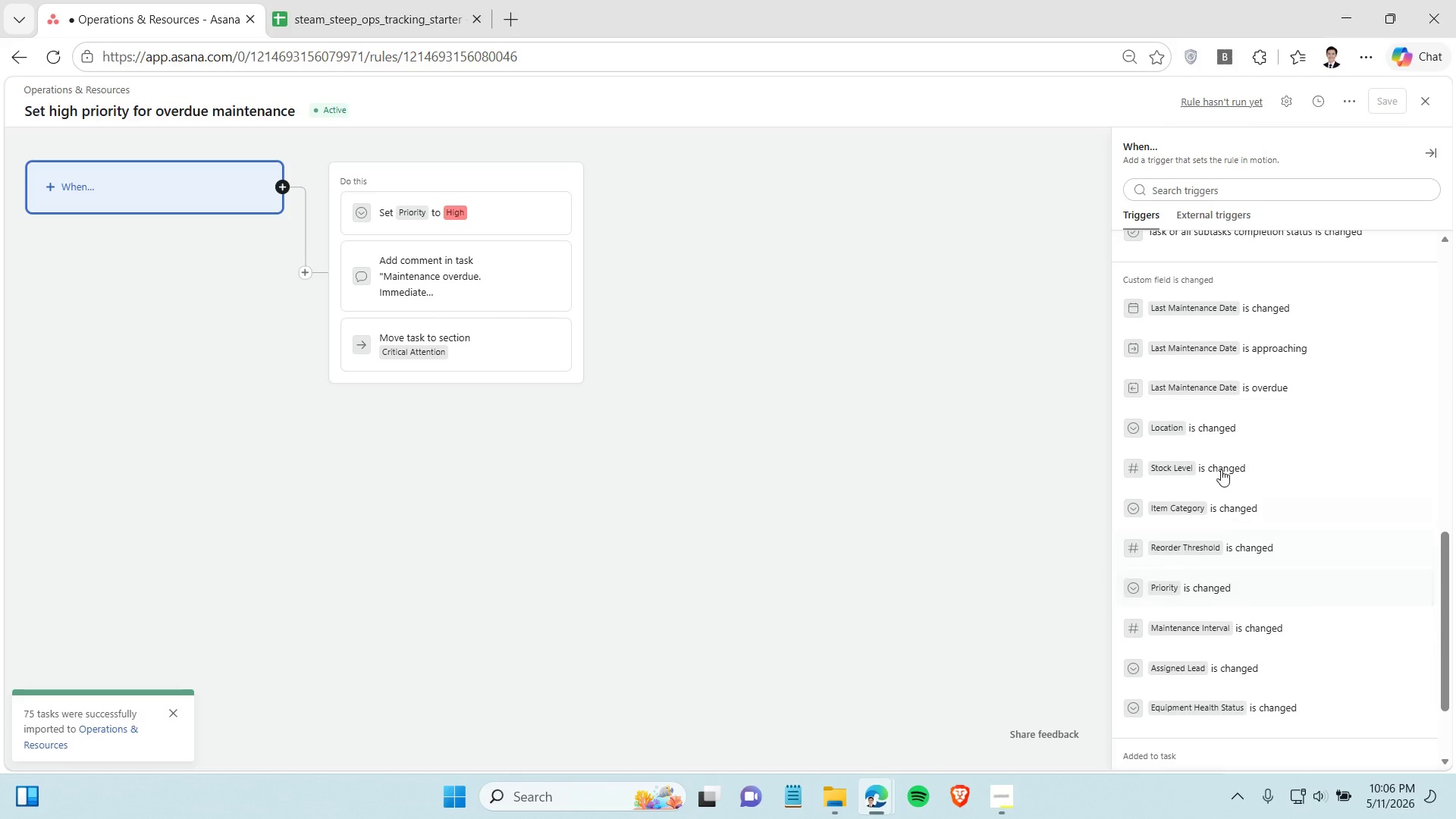 
left_click([1196, 397])
 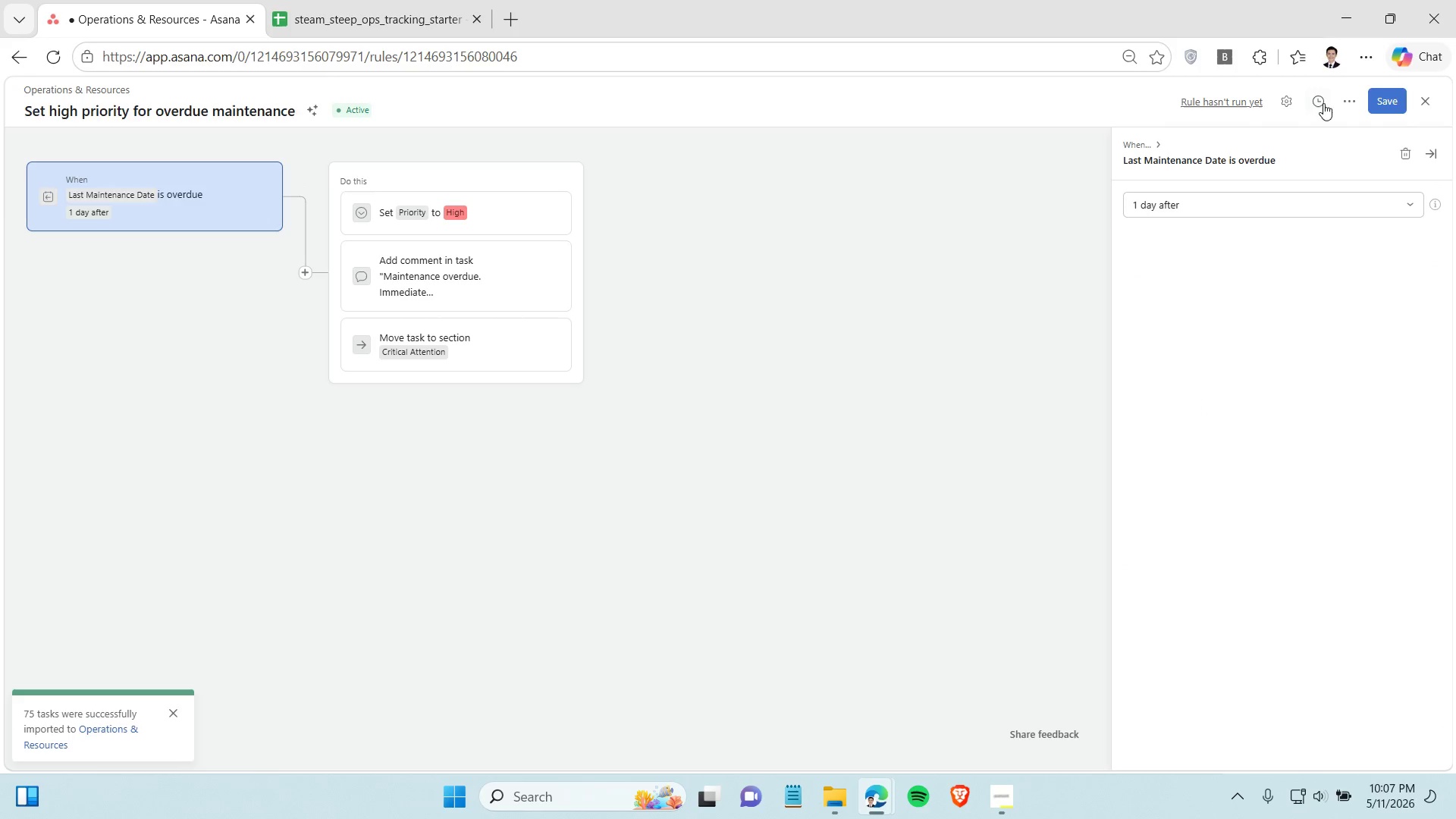 
left_click([1380, 103])
 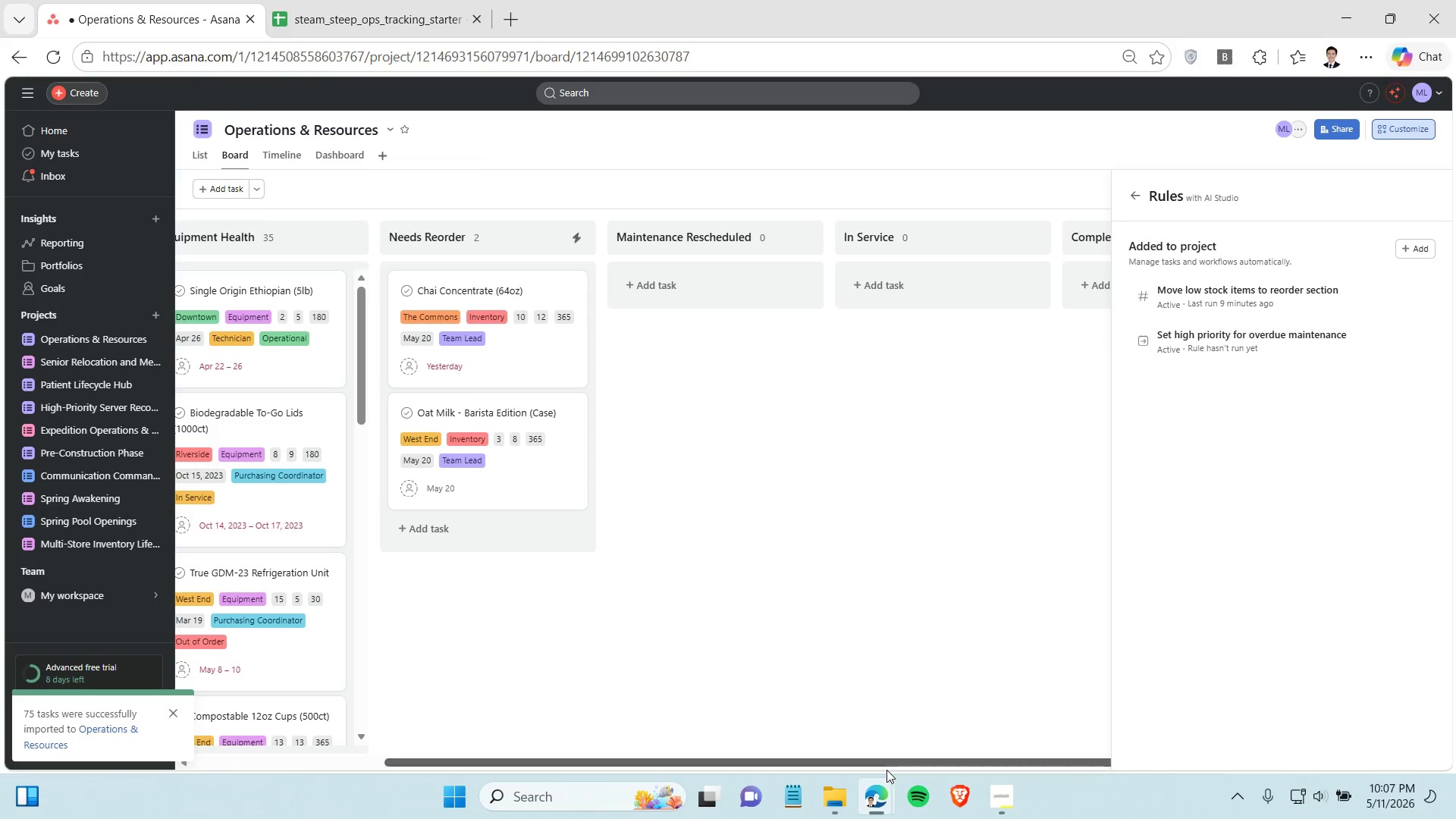 
left_click_drag(start_coordinate=[889, 761], to_coordinate=[546, 688])
 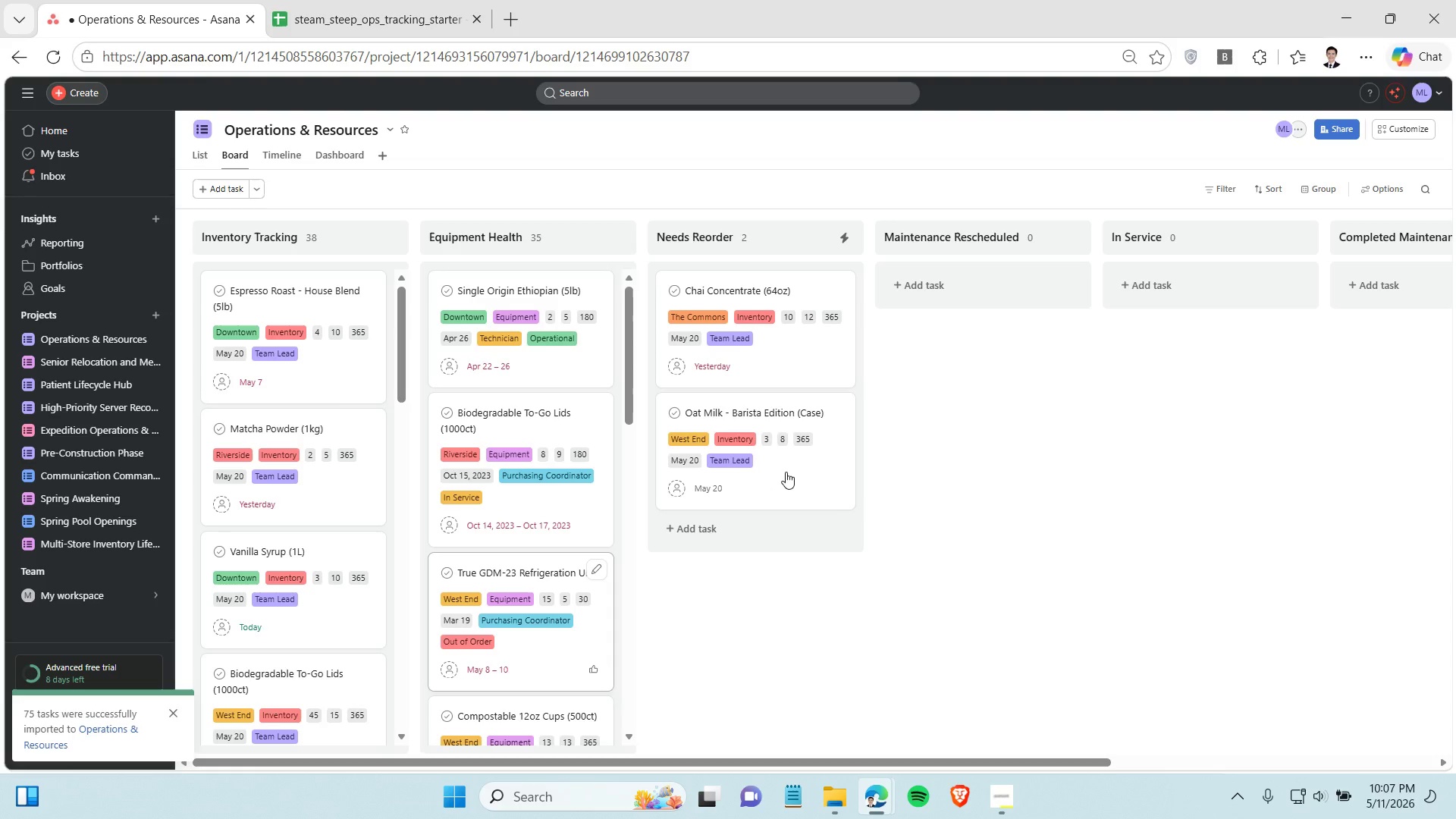 
left_click([786, 472])
 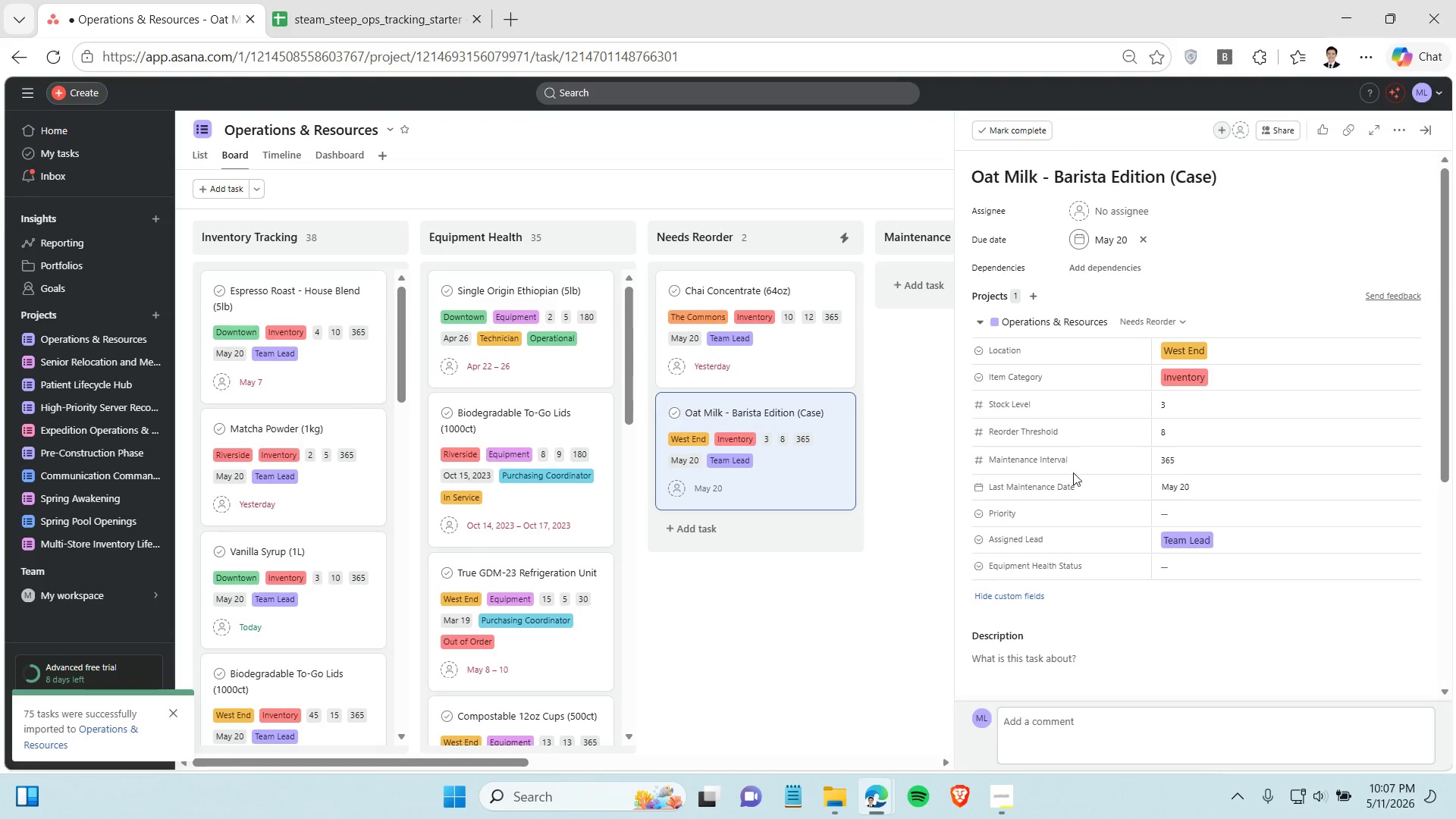 
left_click([1196, 489])
 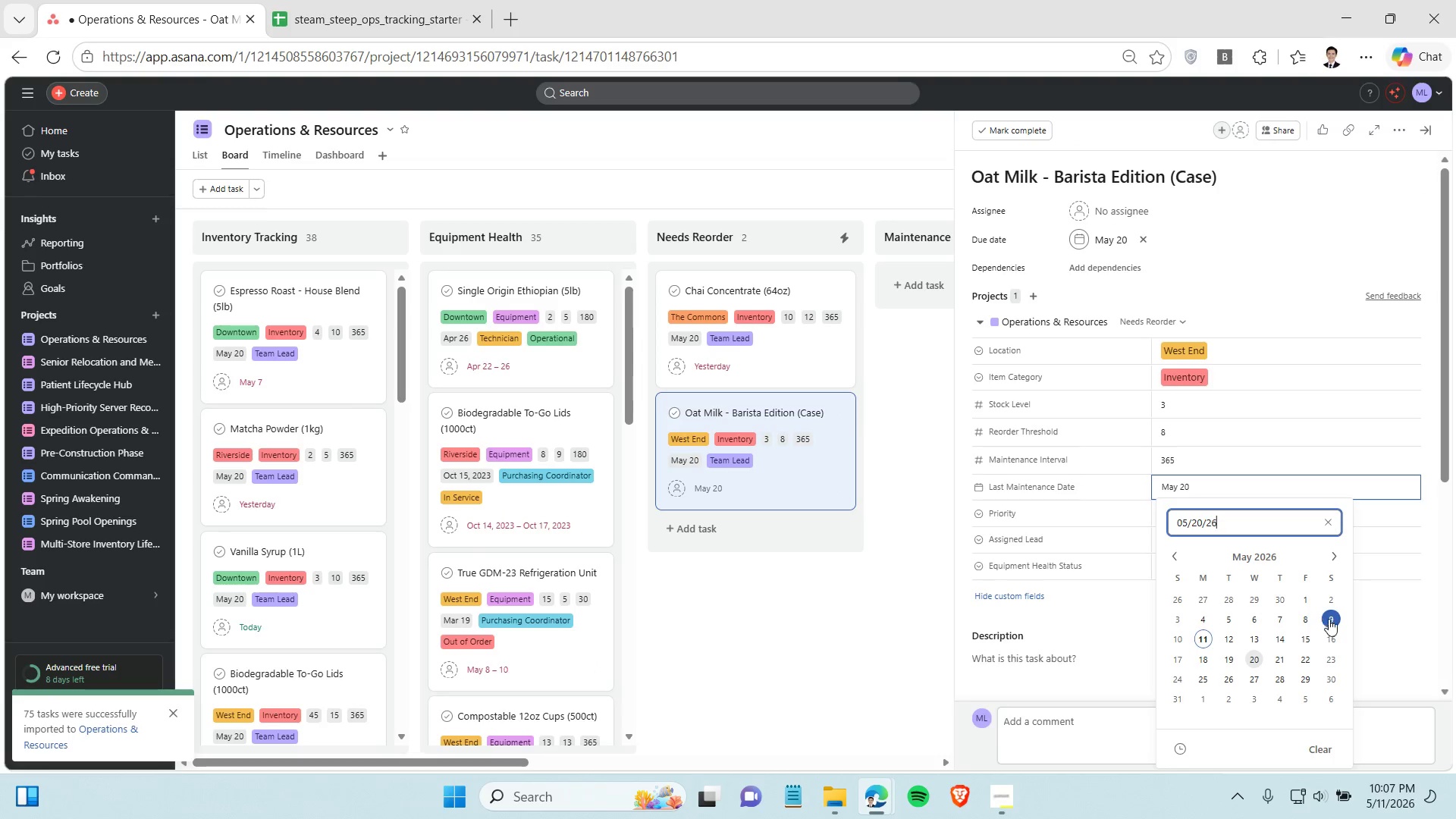 
wait(7.55)
 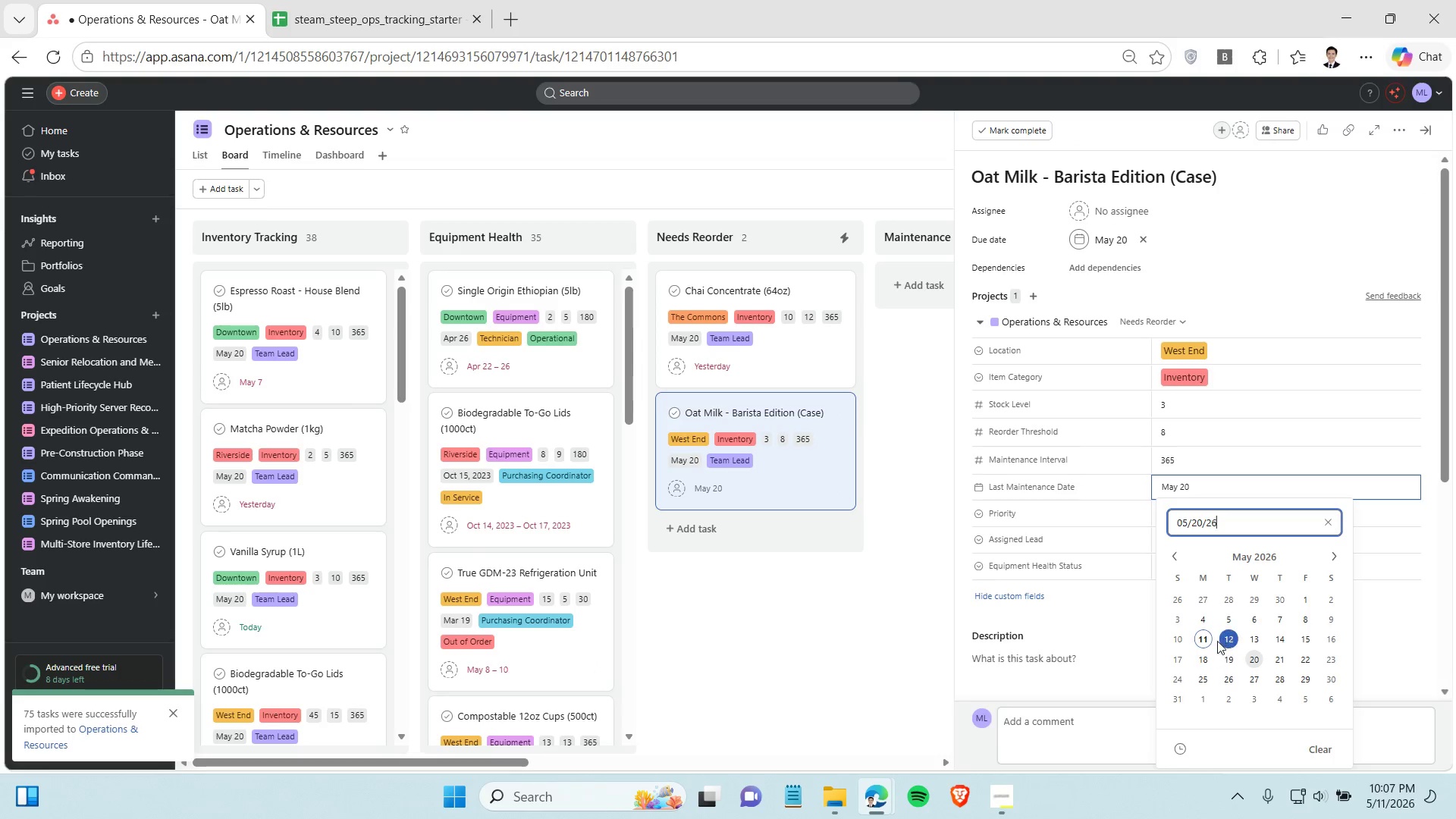 
left_click([1329, 617])
 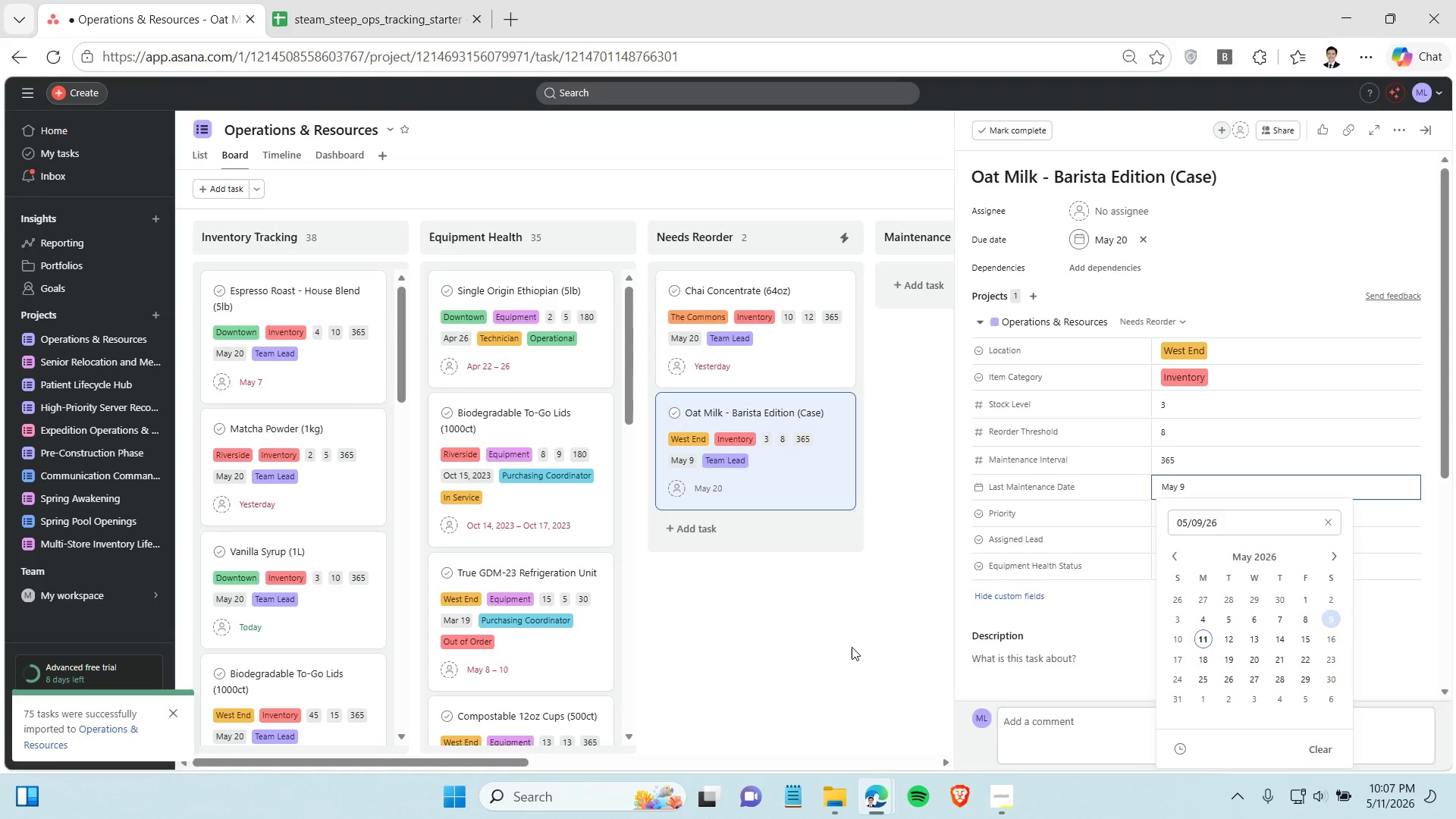 
left_click([852, 647])
 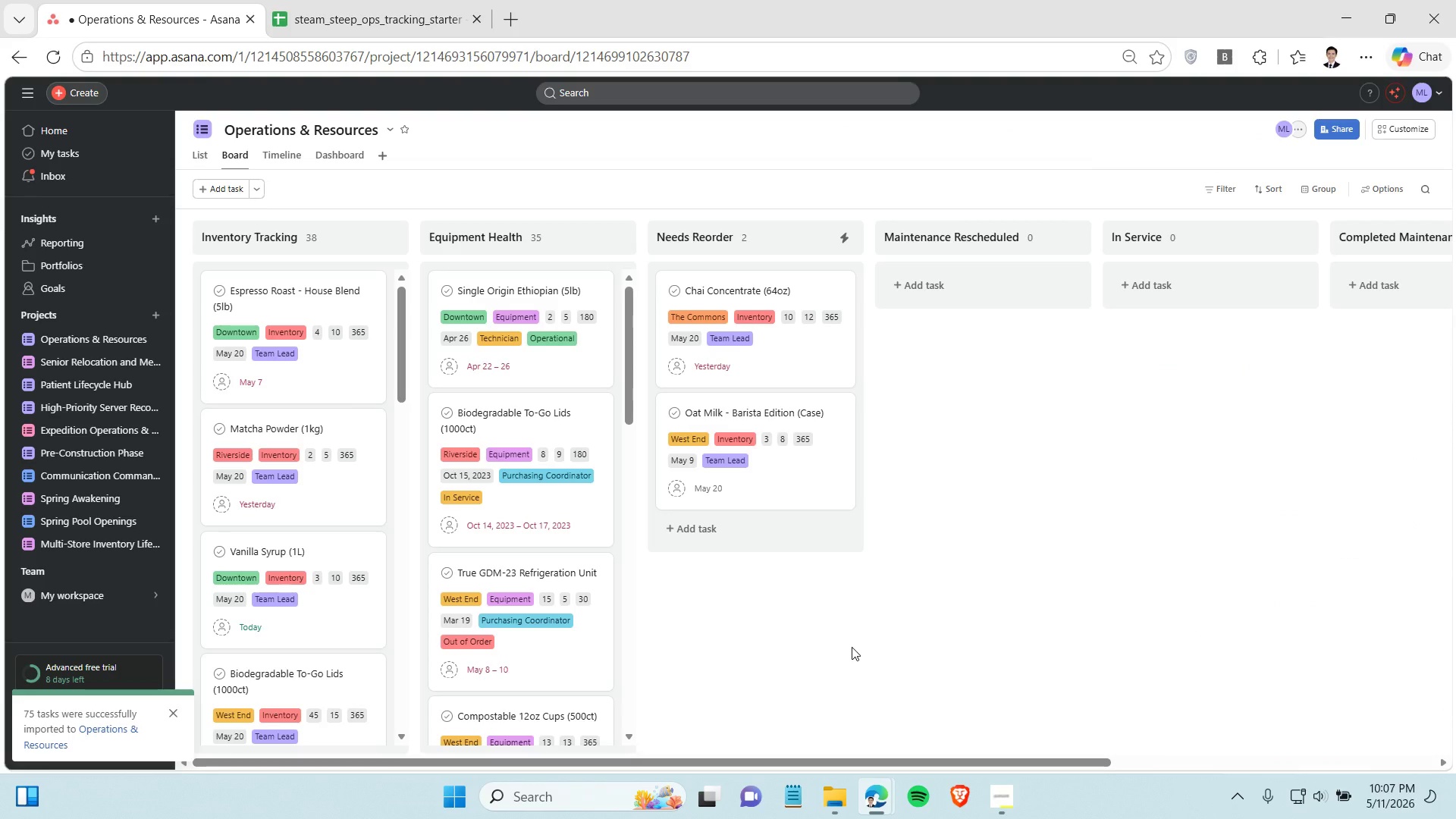 
left_click([790, 481])
 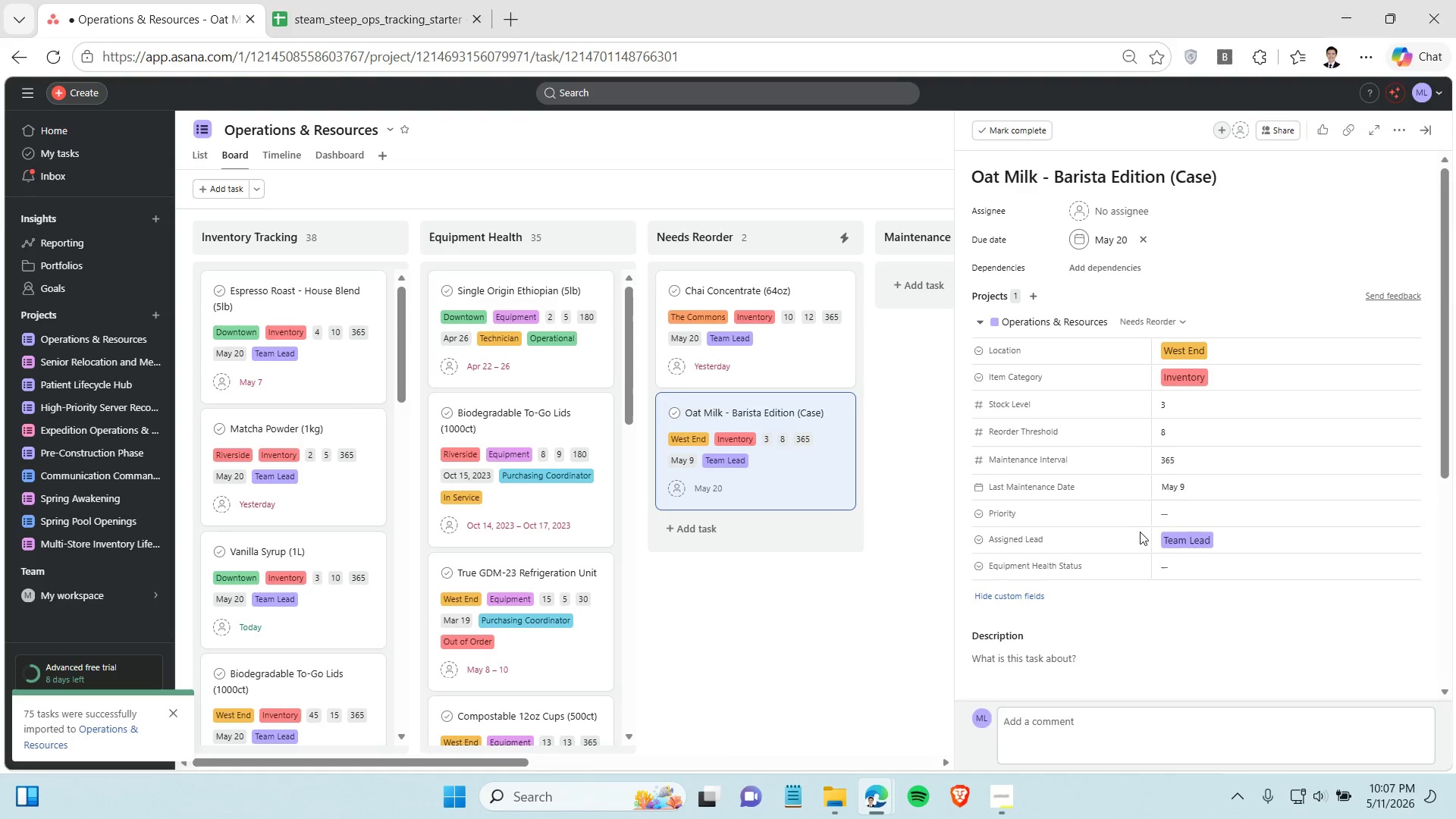 
left_click([1199, 492])
 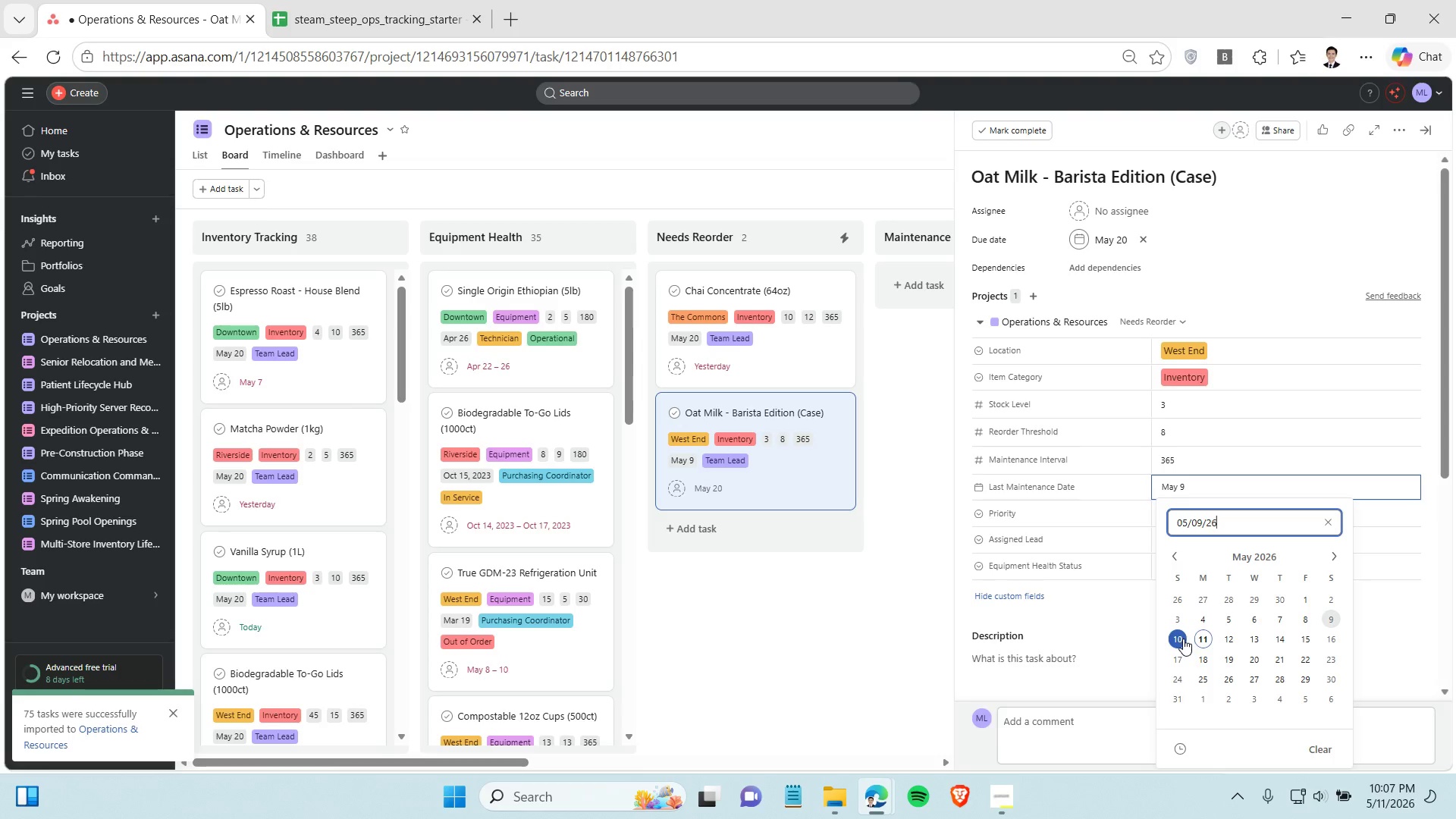 
left_click([1183, 639])
 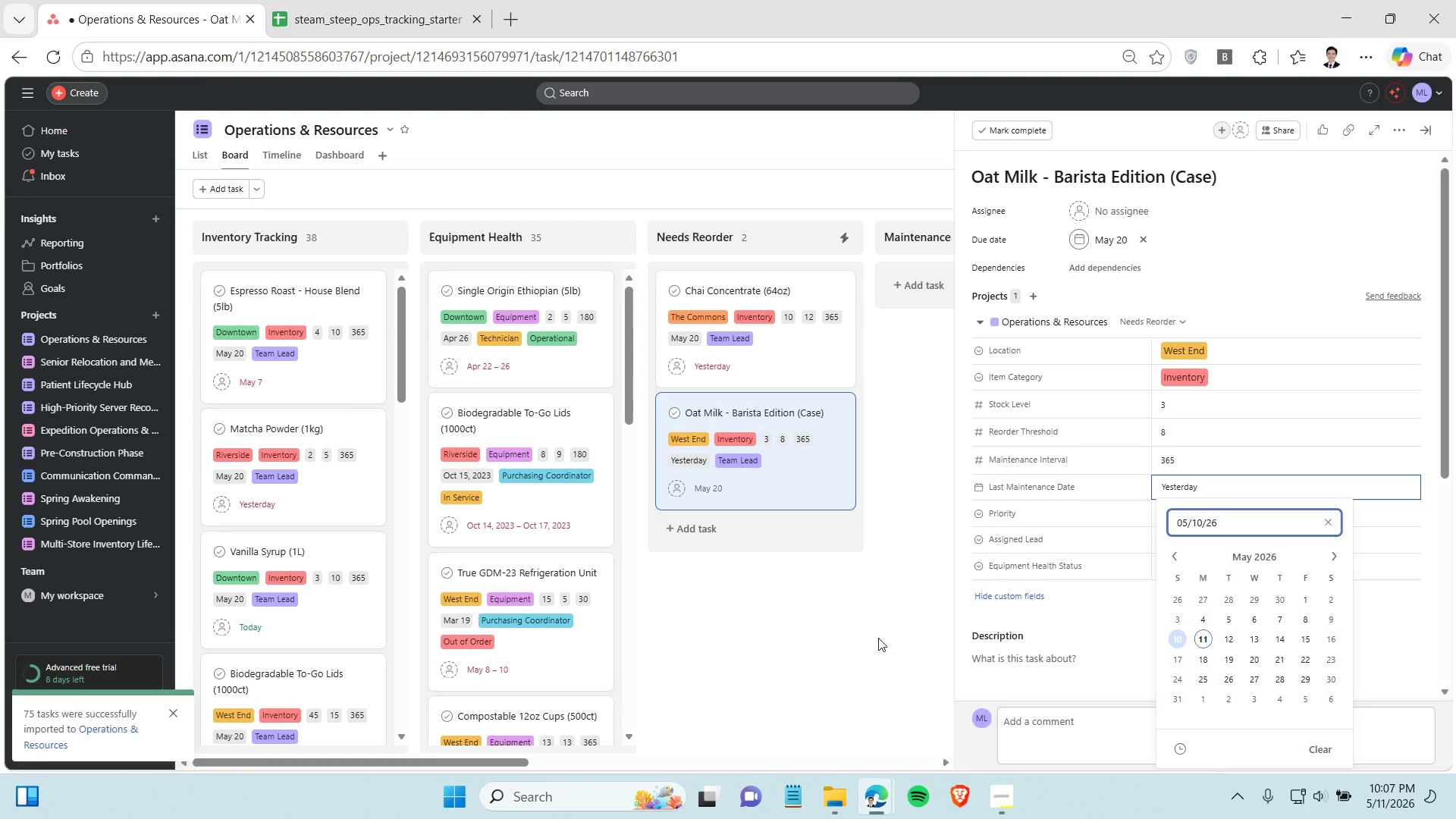 
left_click([878, 638])
 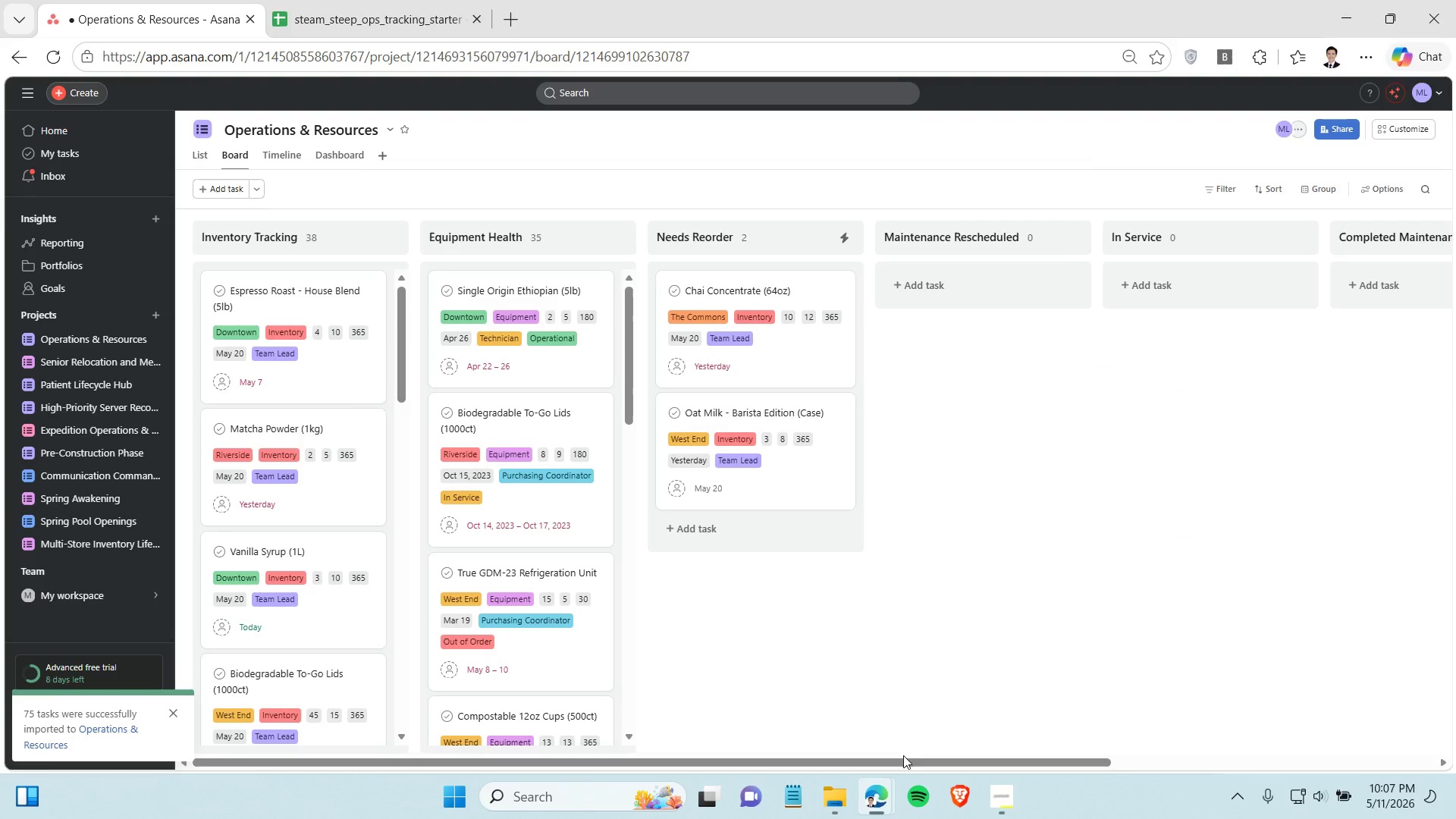 
left_click_drag(start_coordinate=[896, 761], to_coordinate=[1173, 763])
 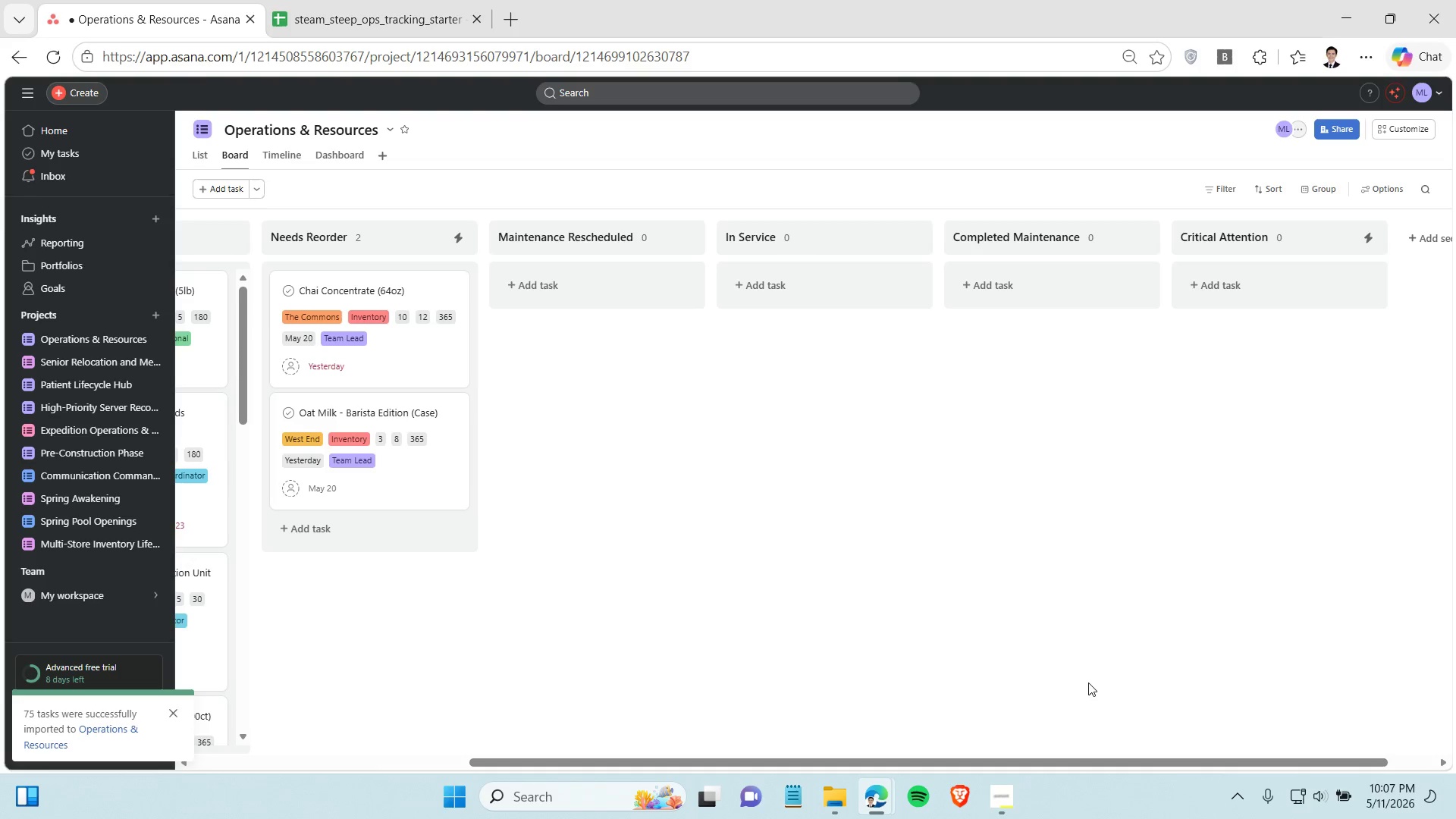 
wait(5.94)
 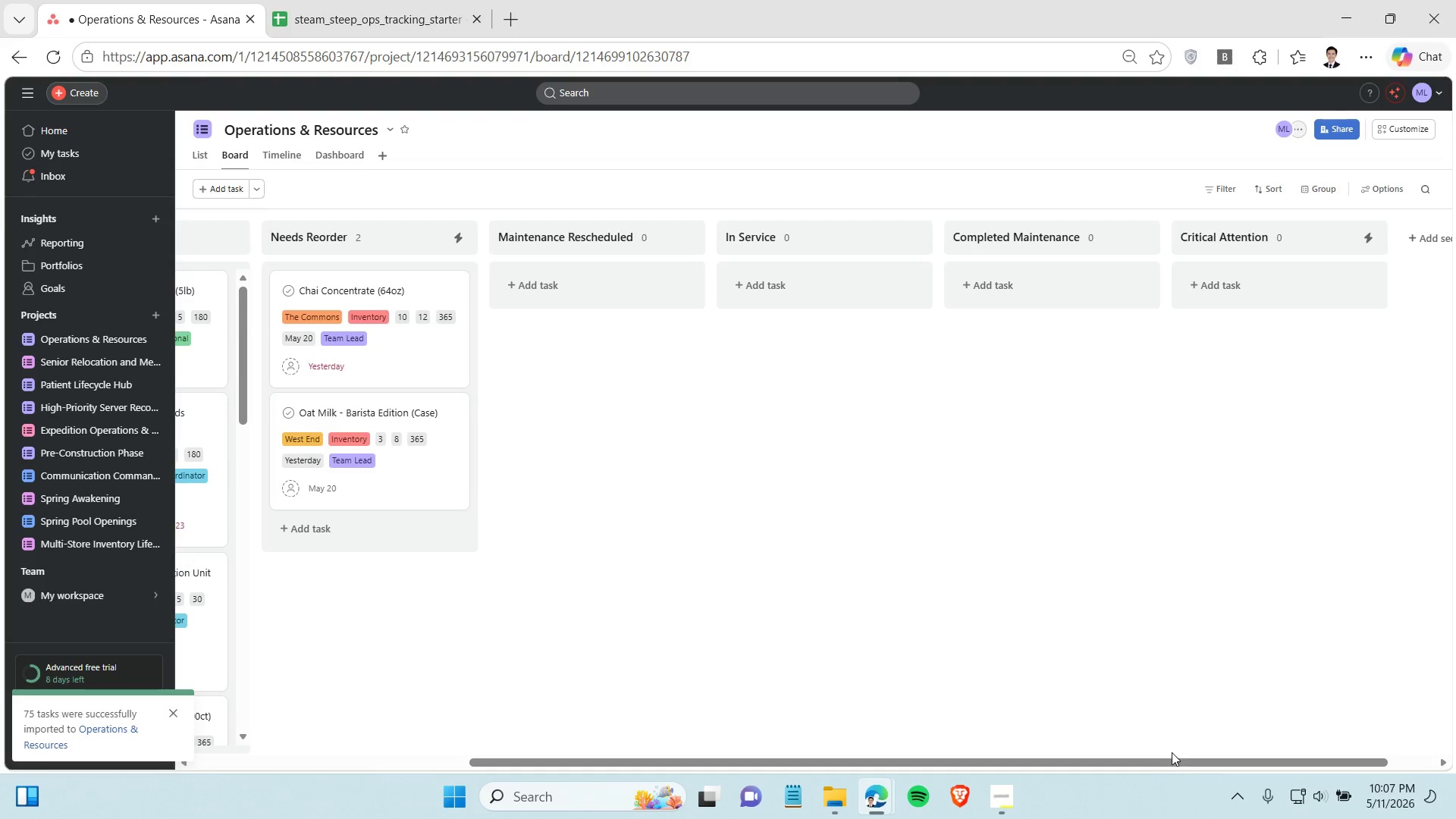 
left_click([1368, 240])
 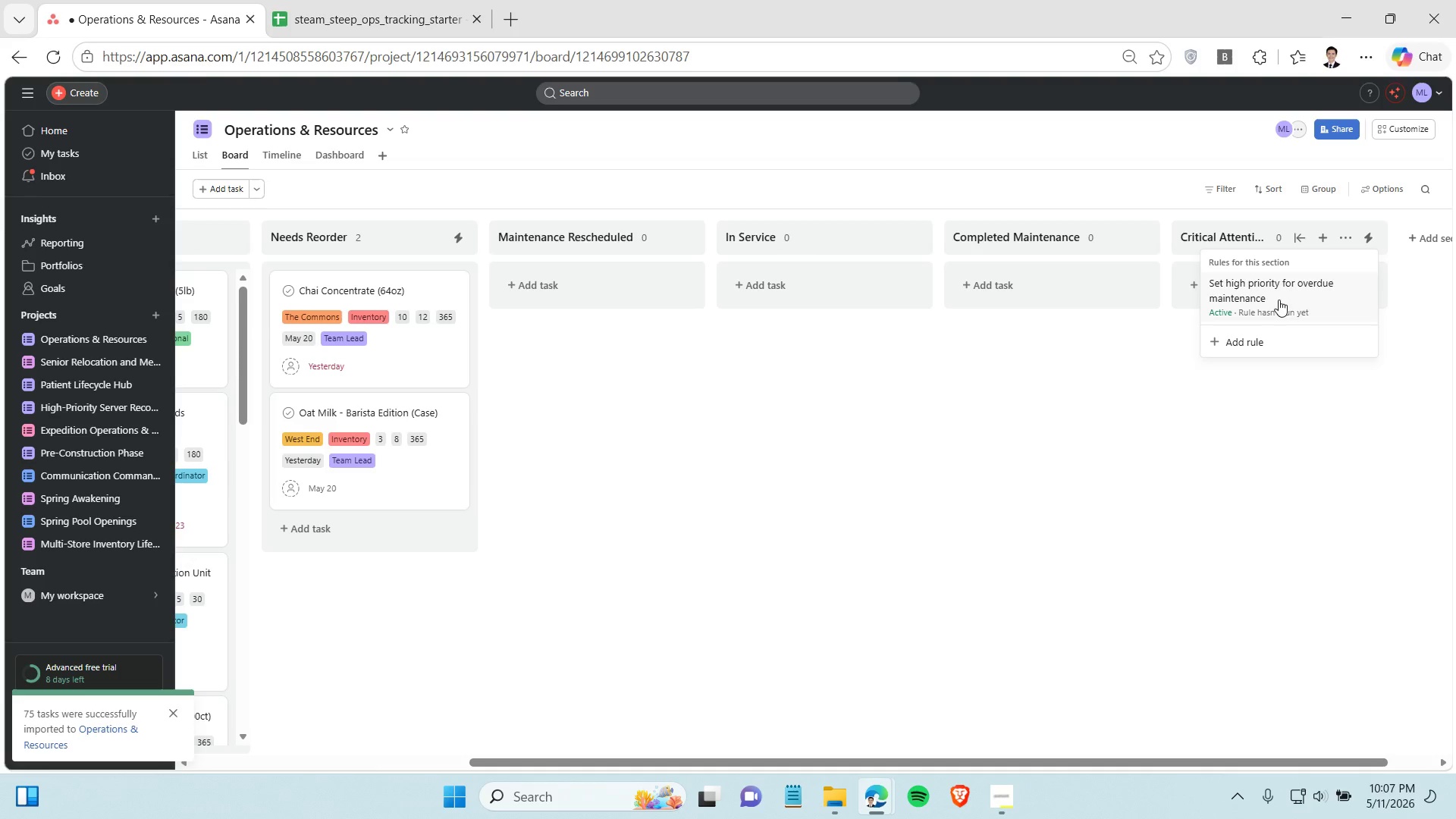 
left_click([1279, 300])
 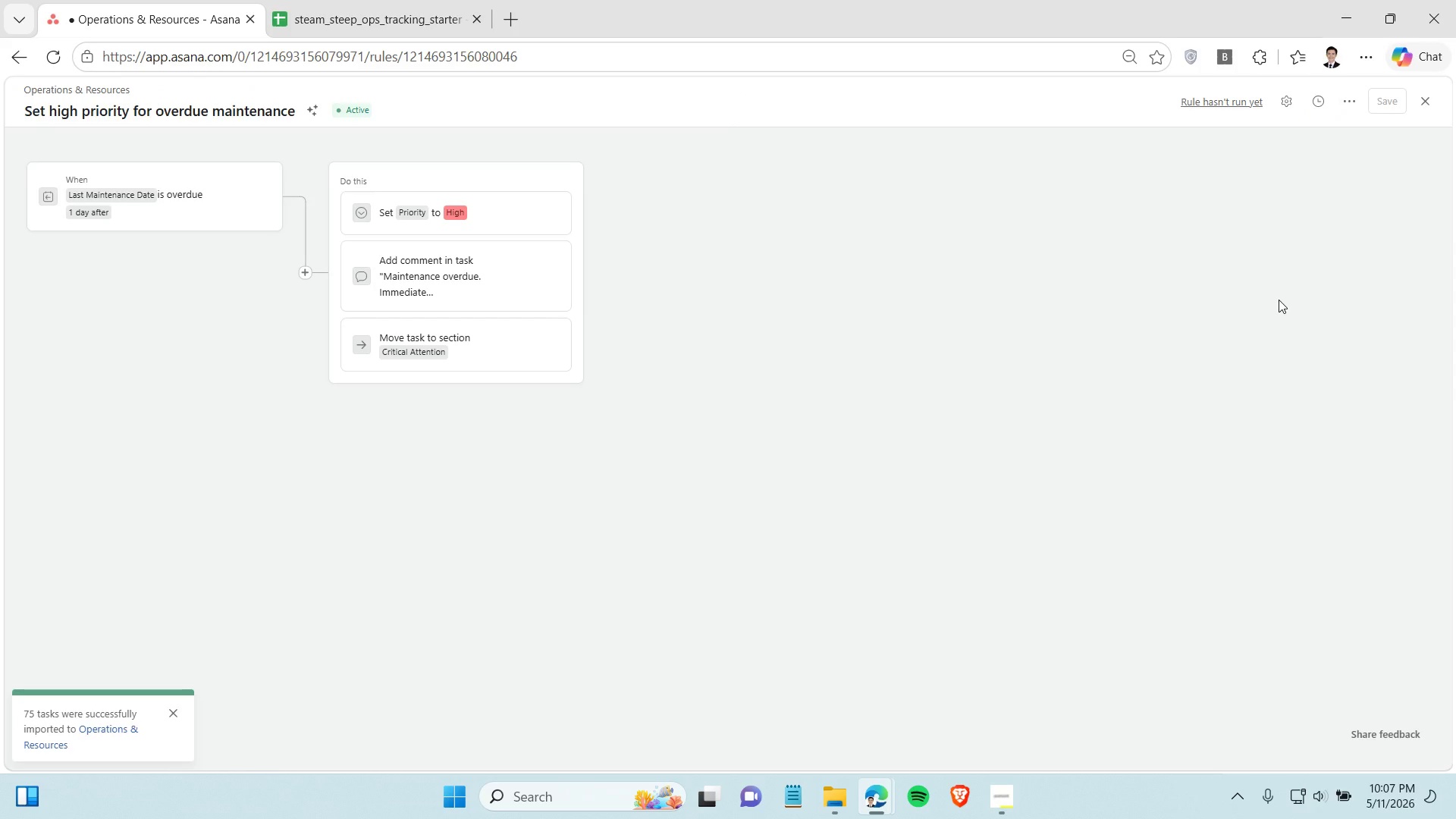 
wait(12.31)
 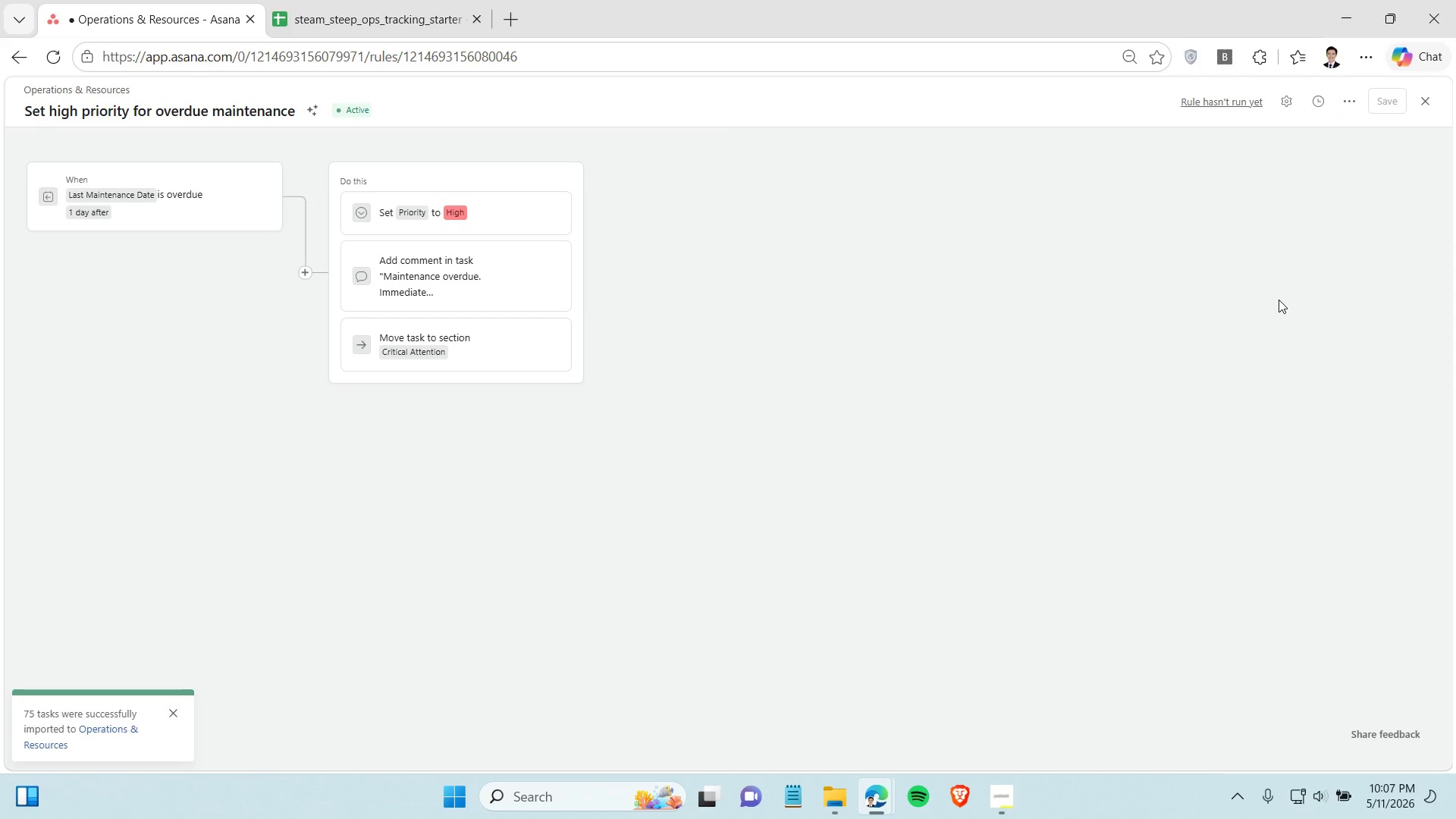 
left_click([208, 209])
 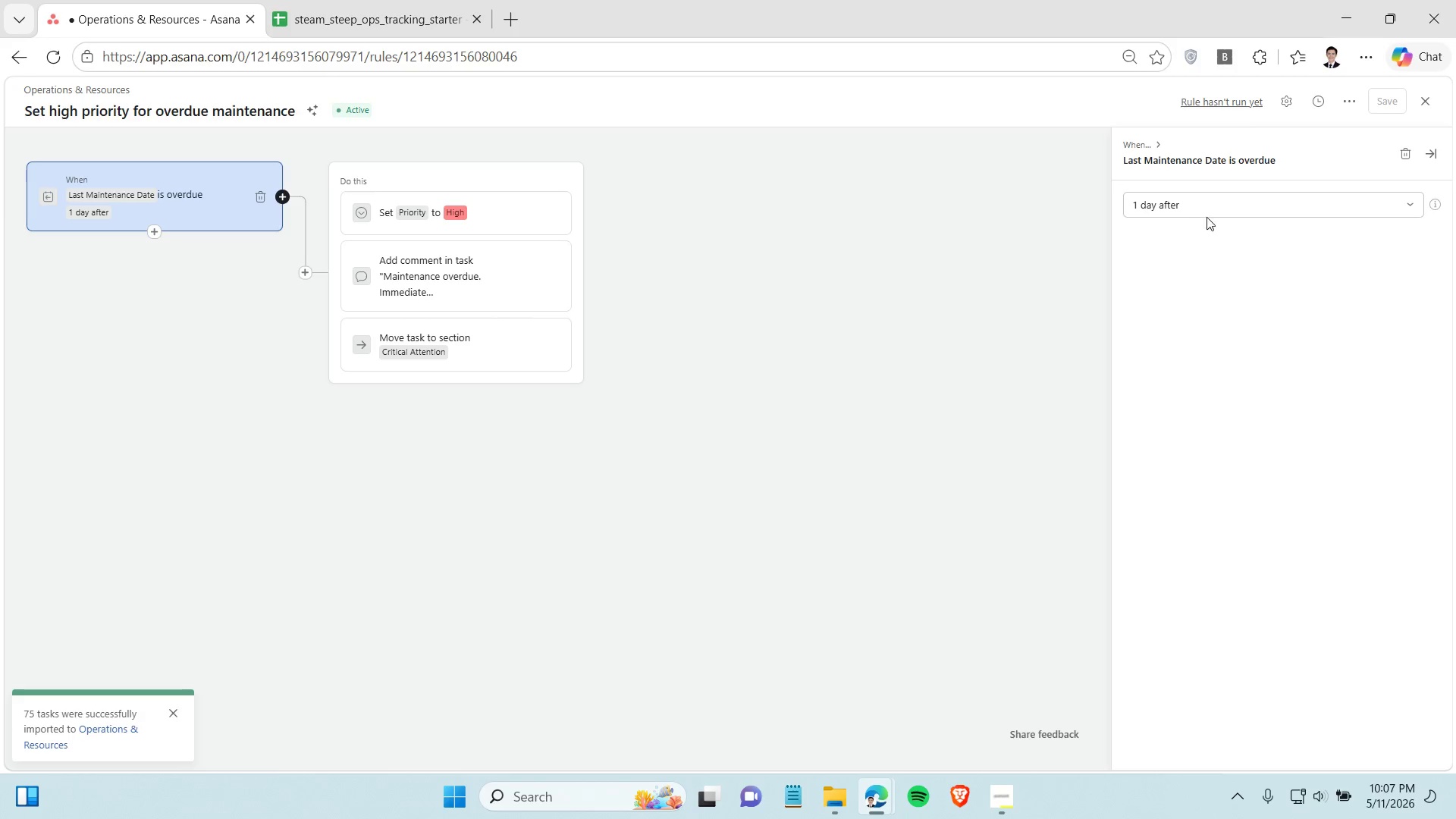 
left_click([1208, 202])
 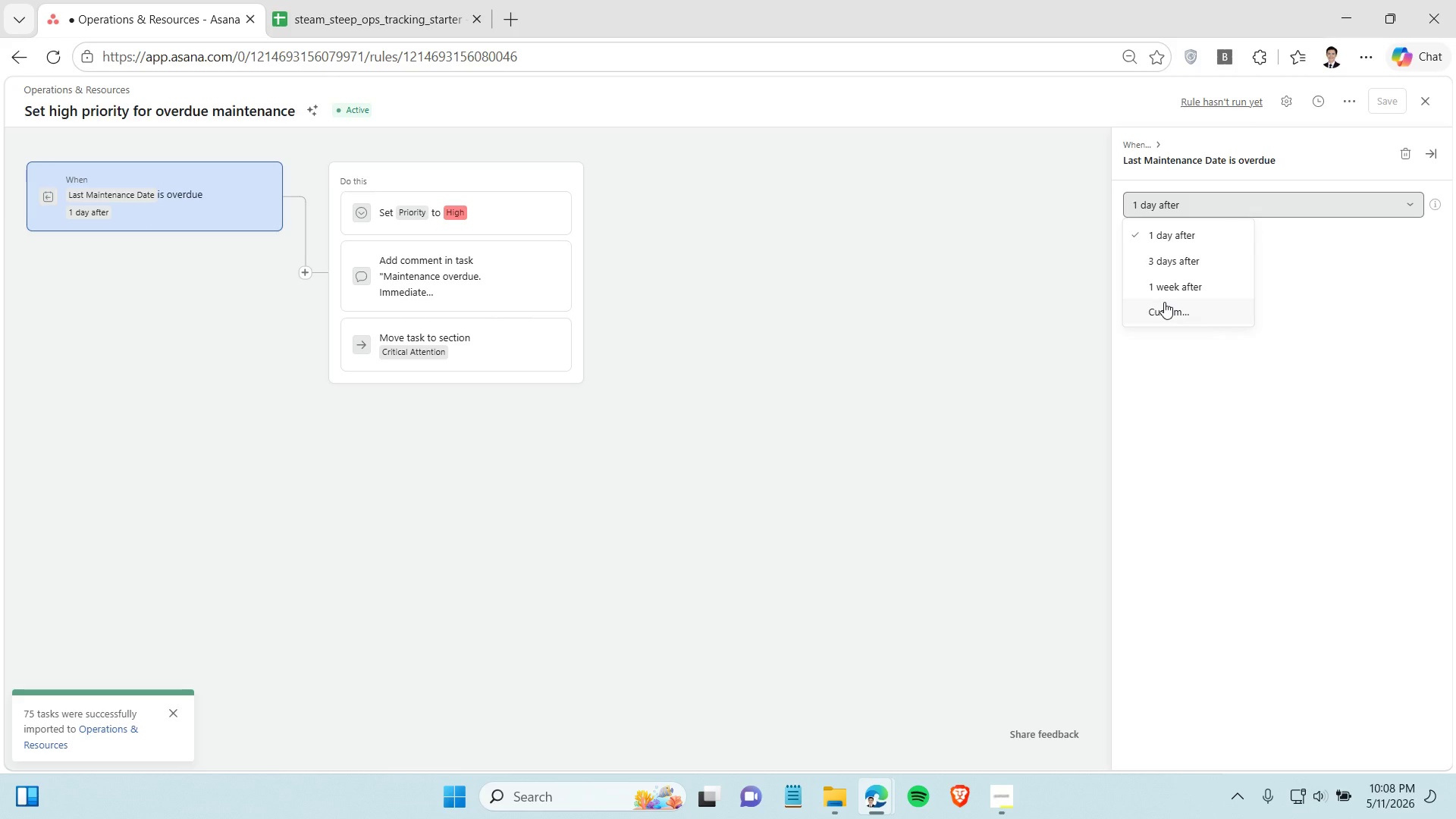 
left_click([1164, 302])
 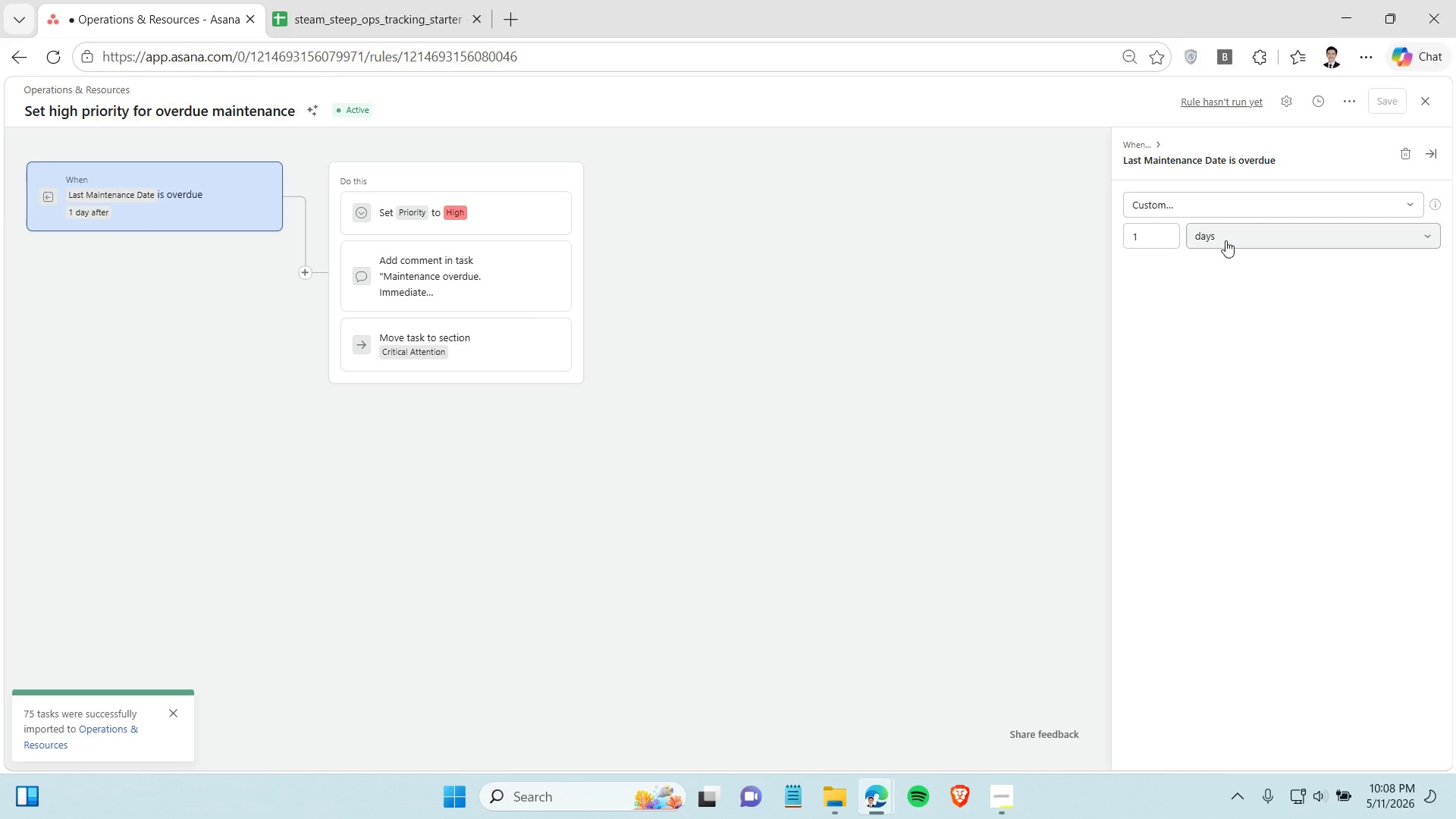 
left_click([1154, 242])
 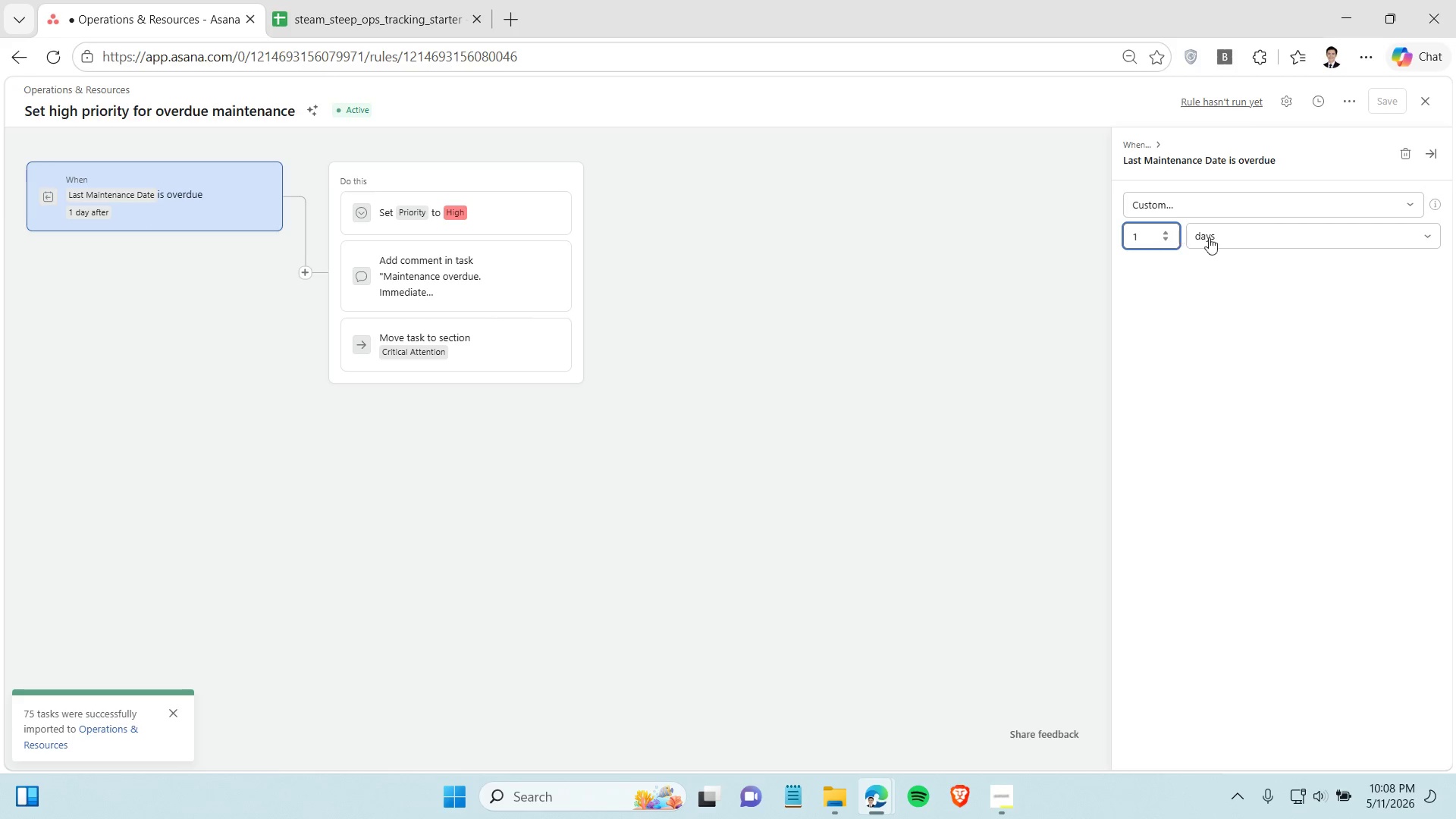 
left_click([1221, 240])
 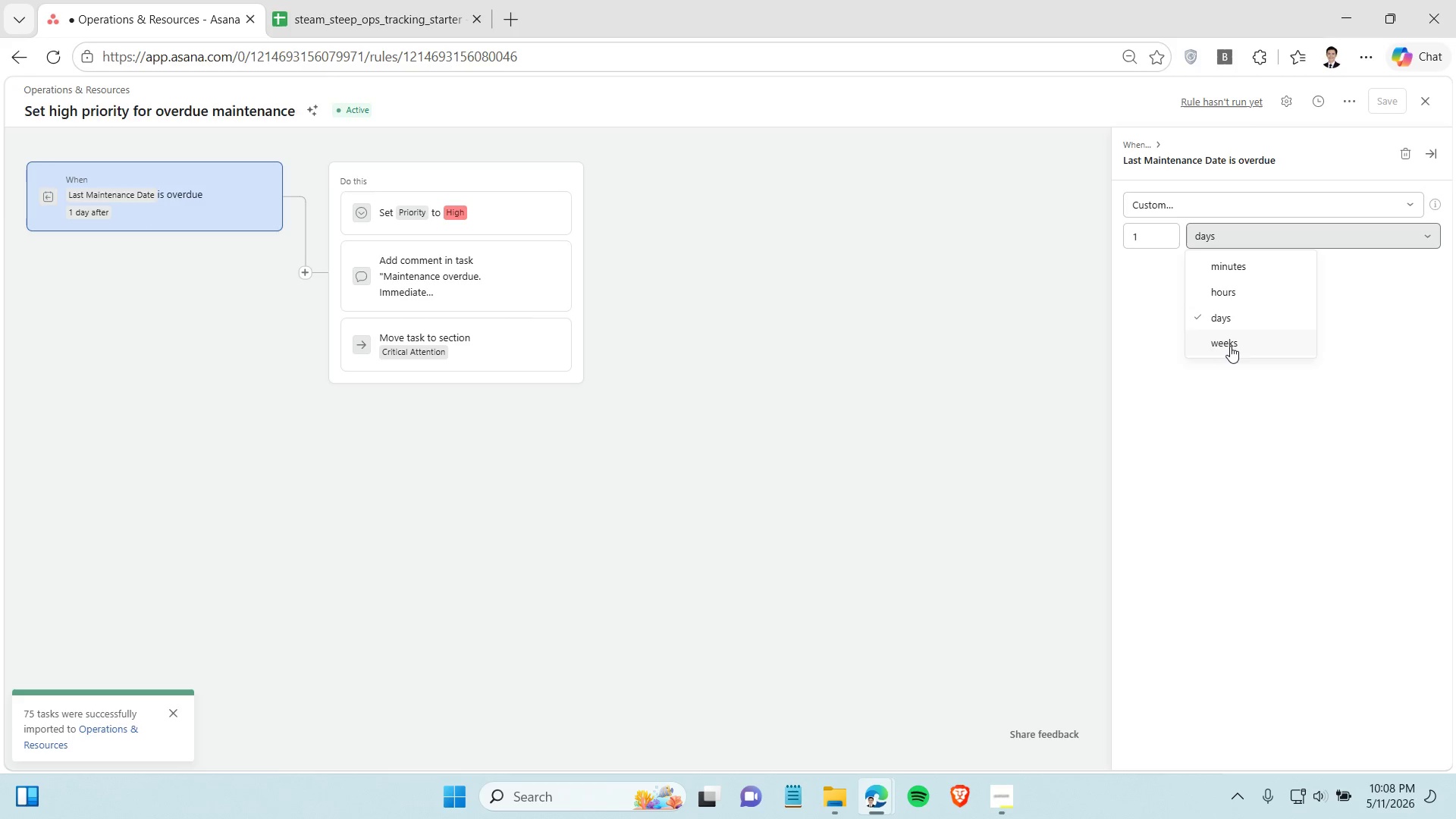 
scroll: coordinate [1239, 344], scroll_direction: down, amount: 1.0
 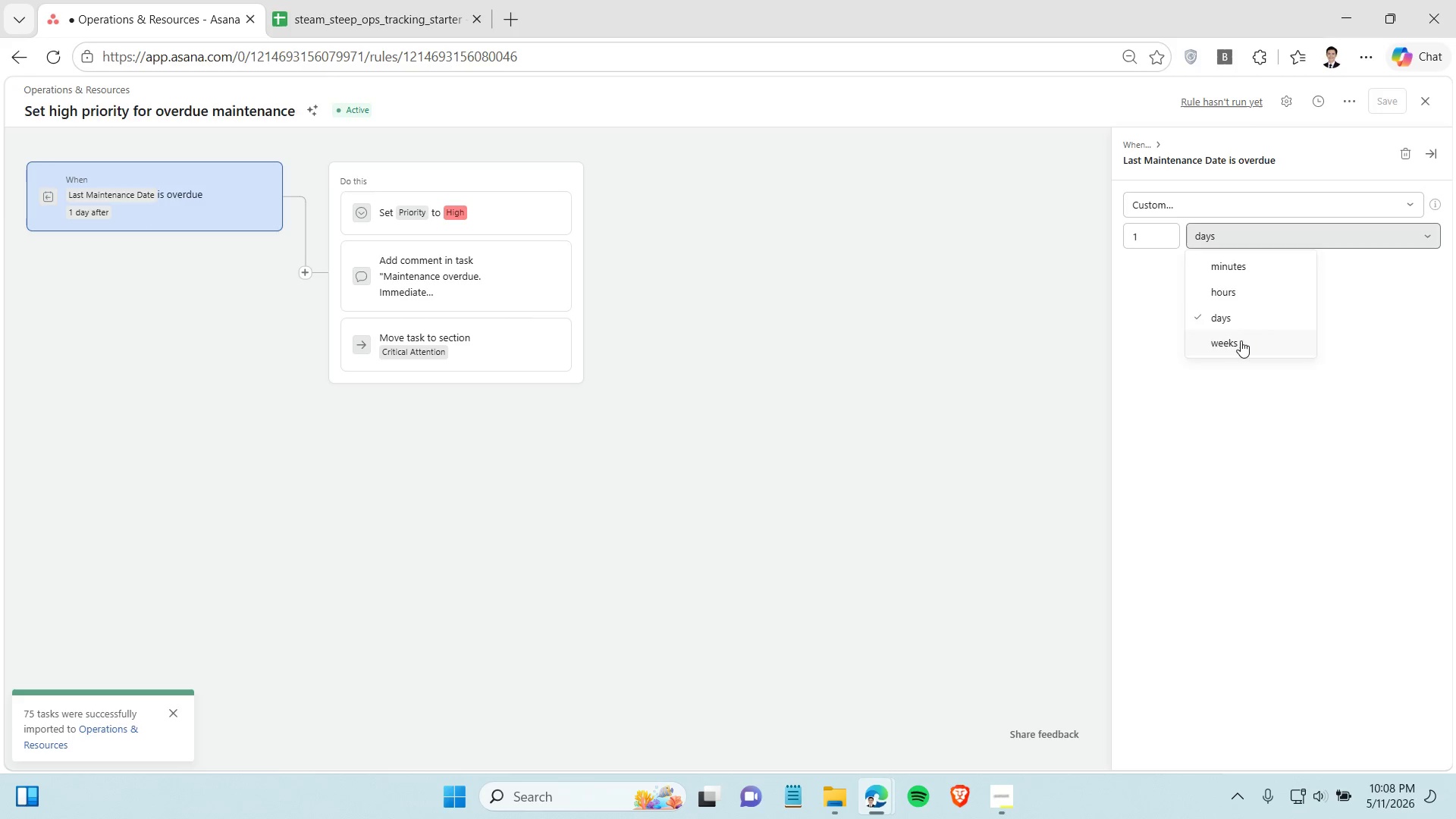 
left_click([1241, 340])
 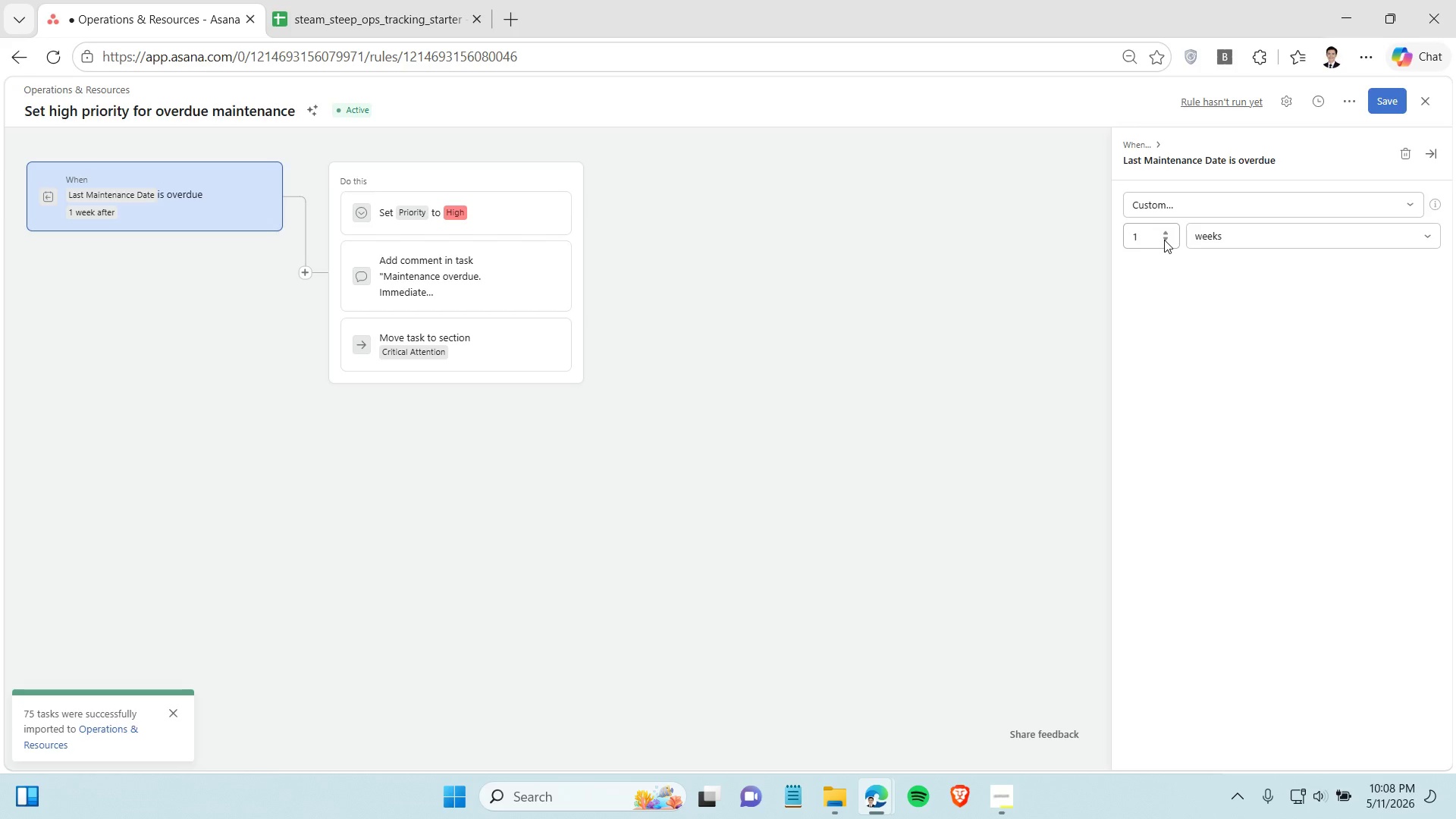 
double_click([1164, 240])
 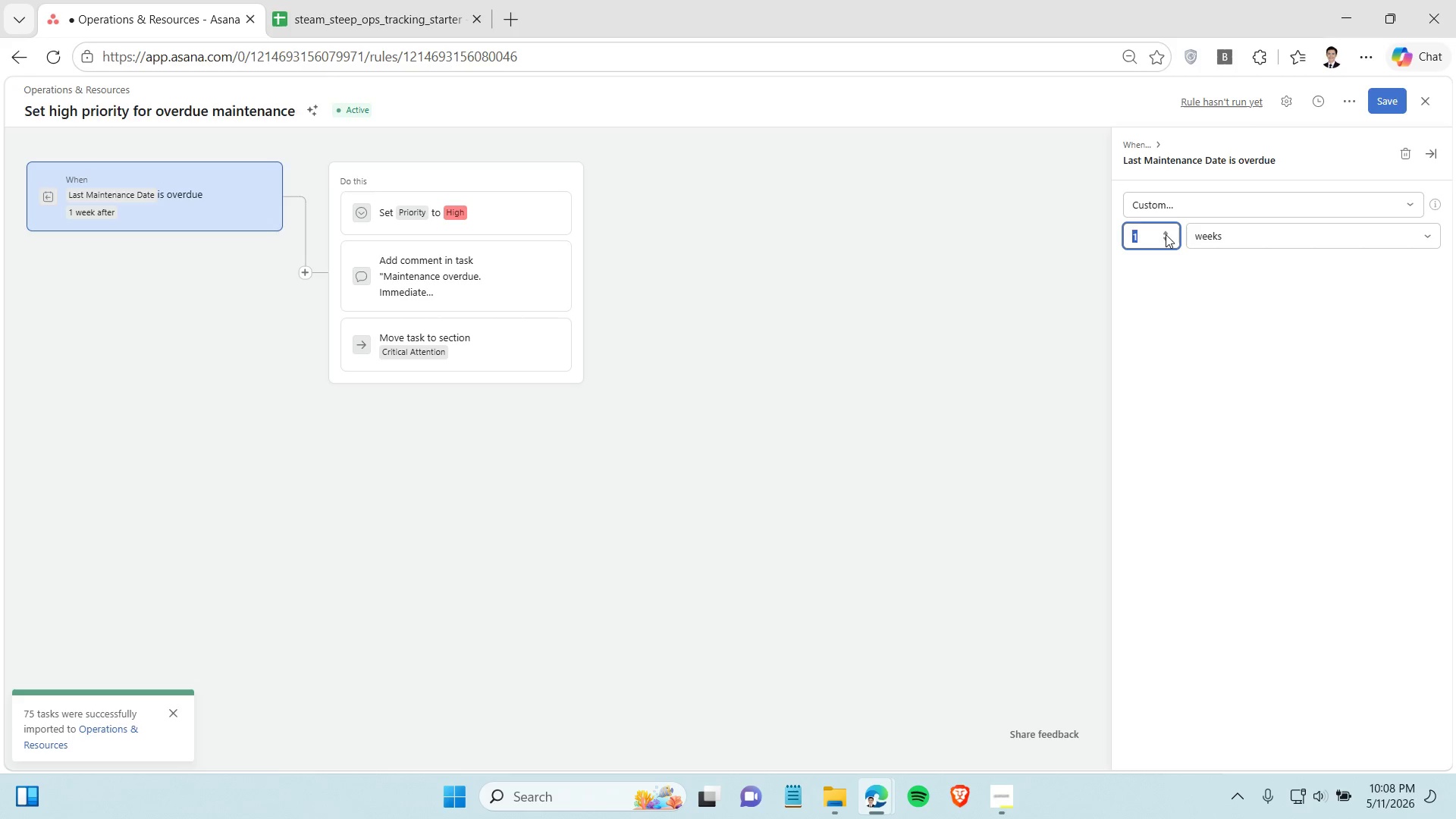 
double_click([1166, 234])
 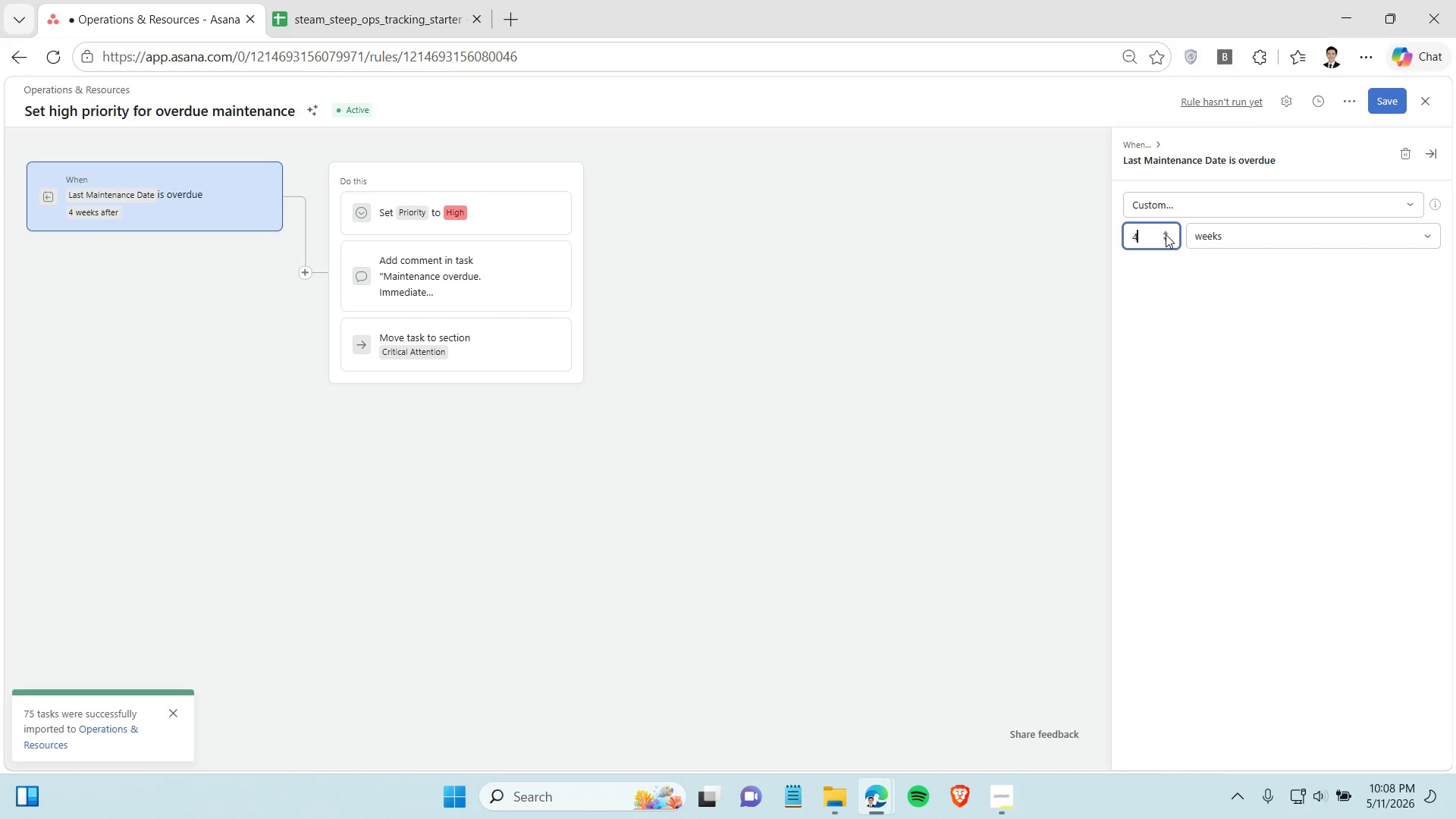 
triple_click([1166, 234])
 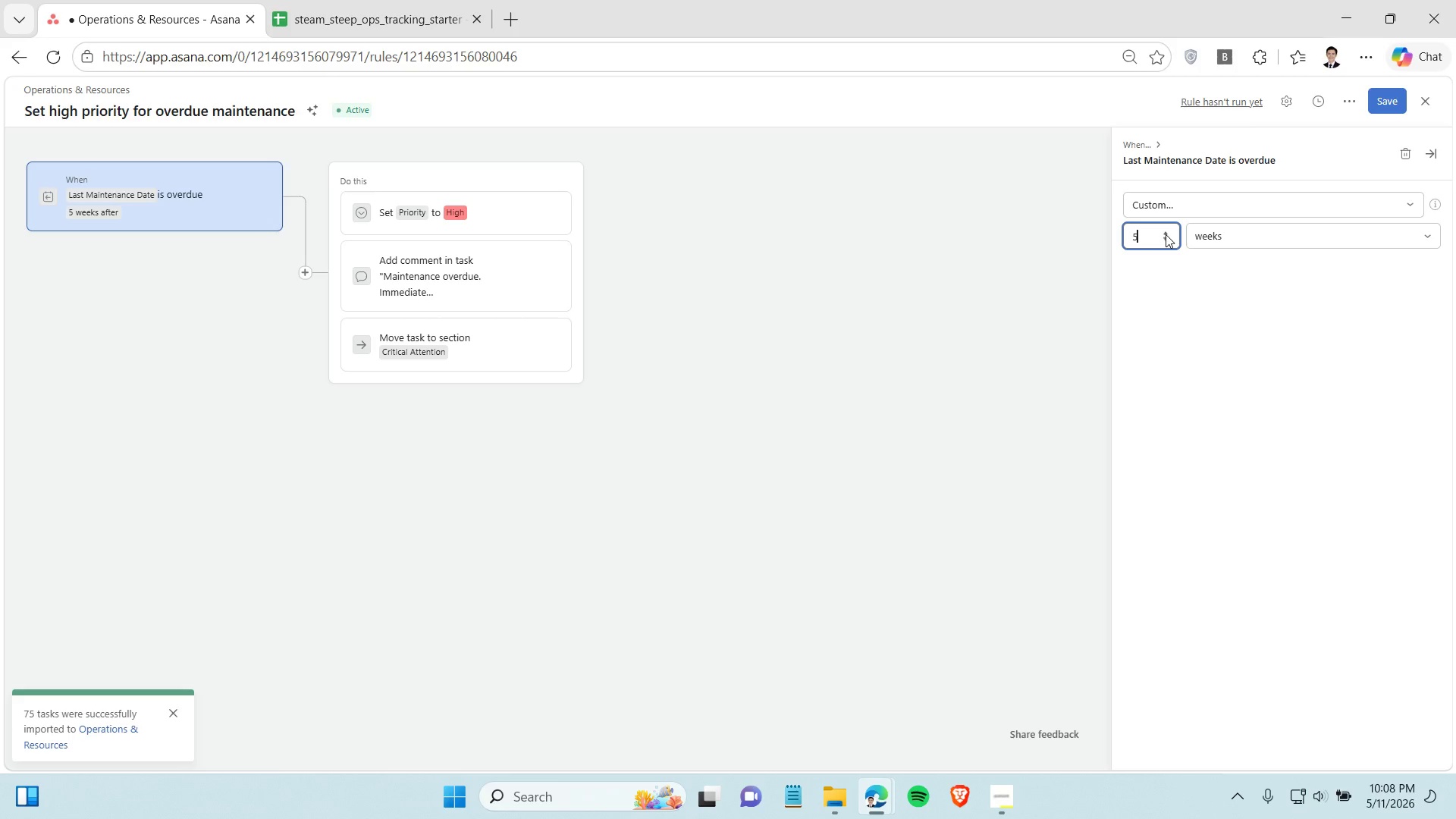 
triple_click([1166, 234])
 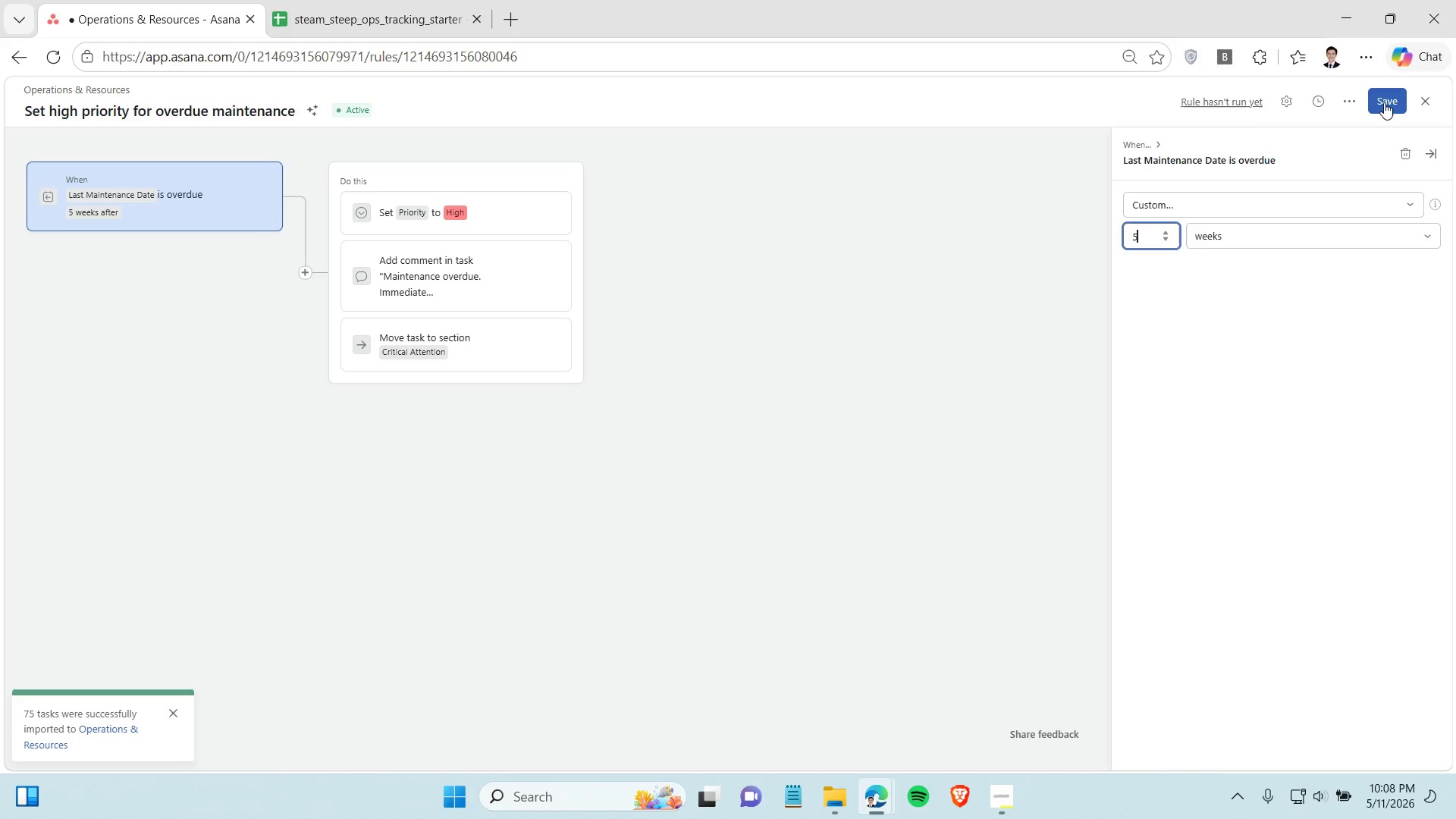 
left_click([1384, 102])
 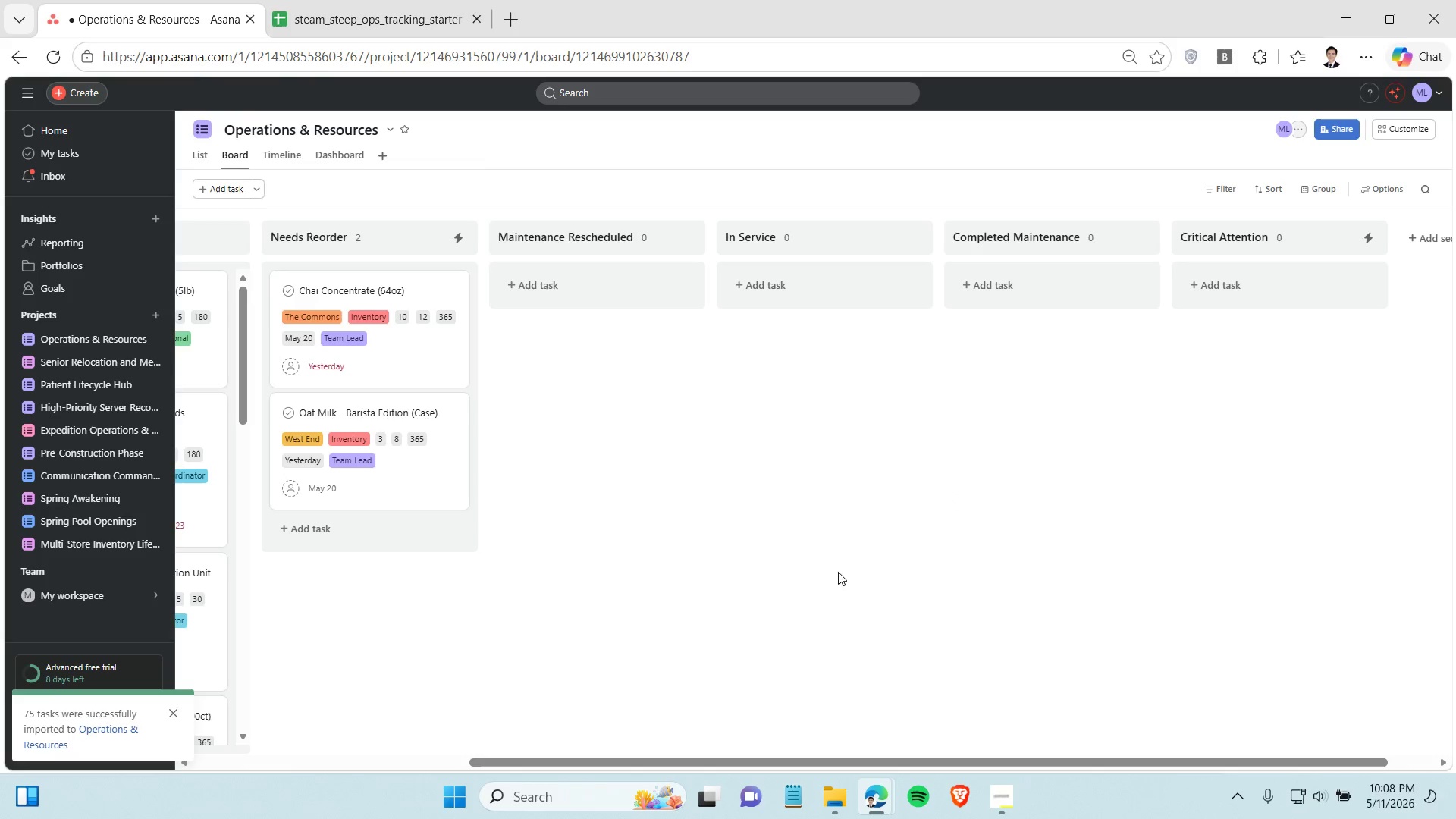 
left_click_drag(start_coordinate=[712, 766], to_coordinate=[622, 752])
 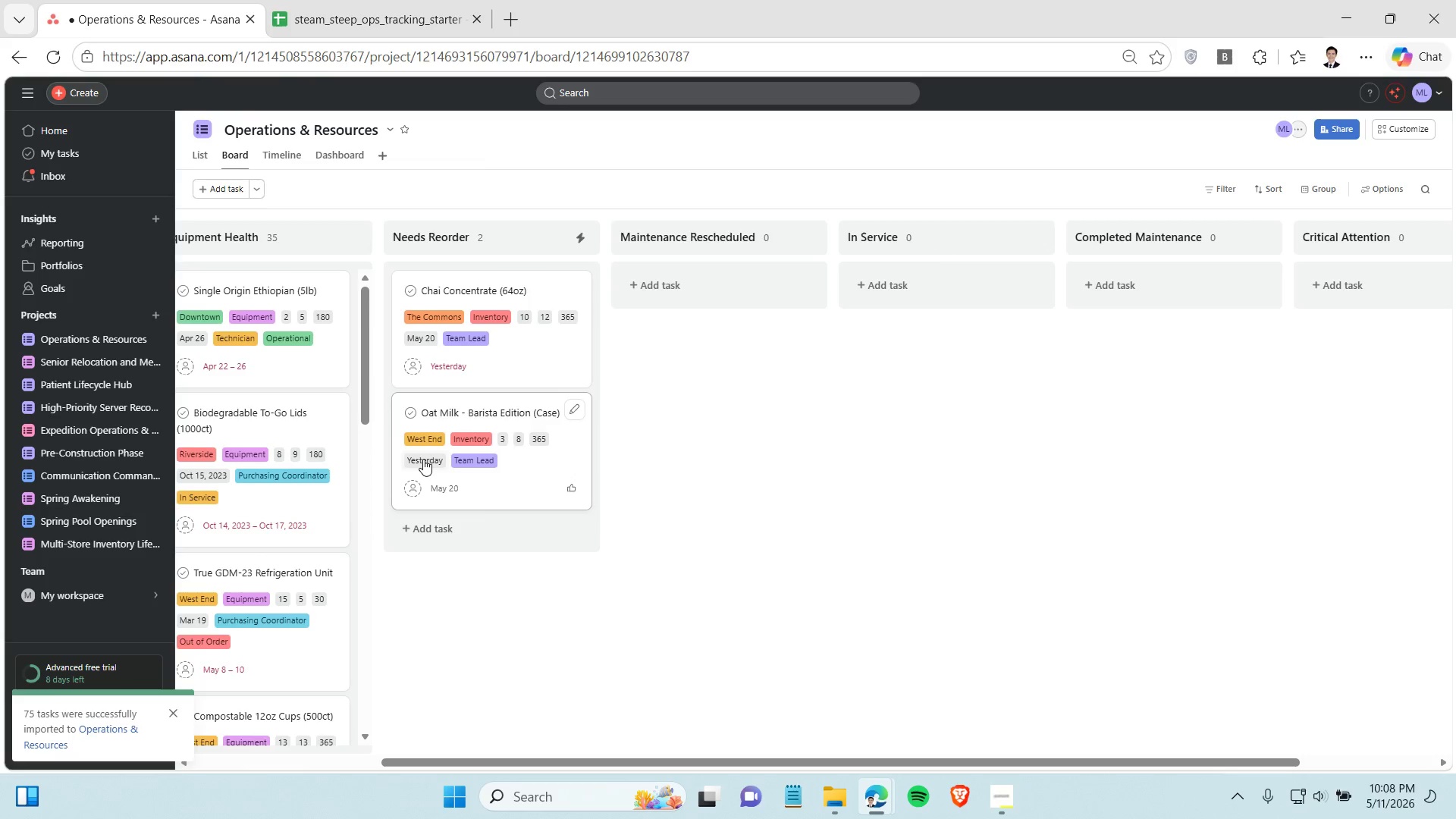 
left_click([423, 459])
 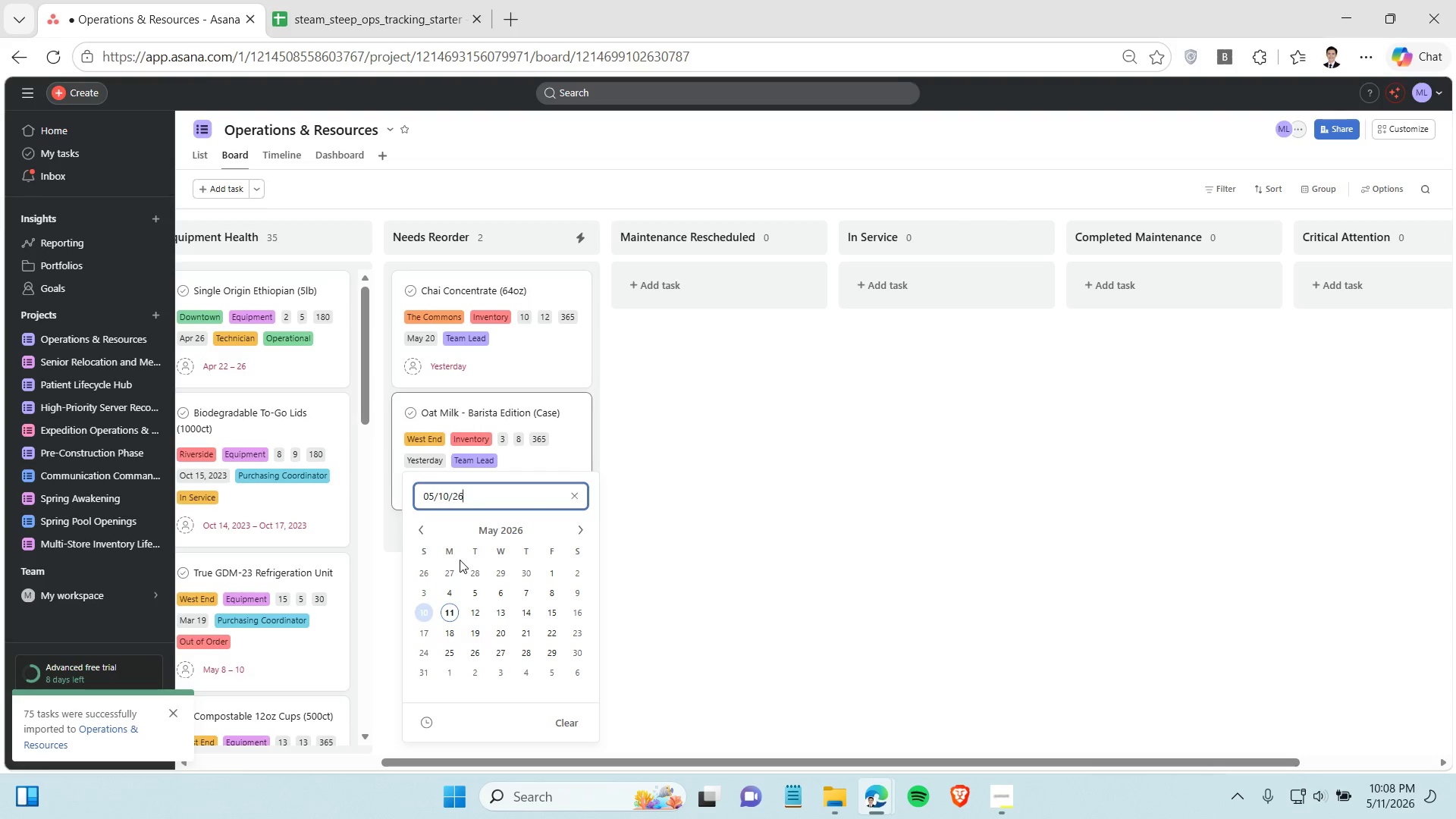 
wait(10.36)
 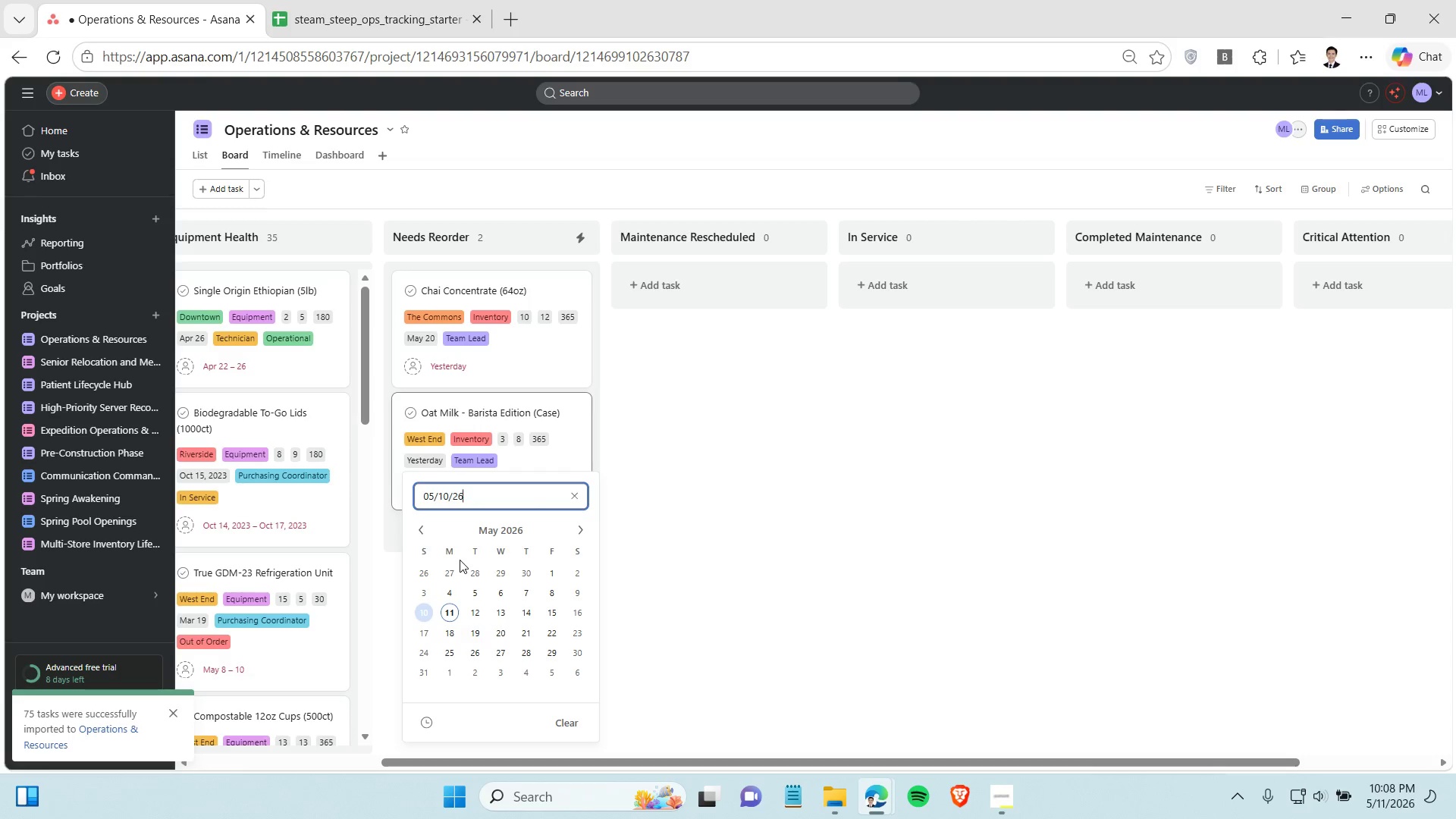 
left_click([422, 531])
 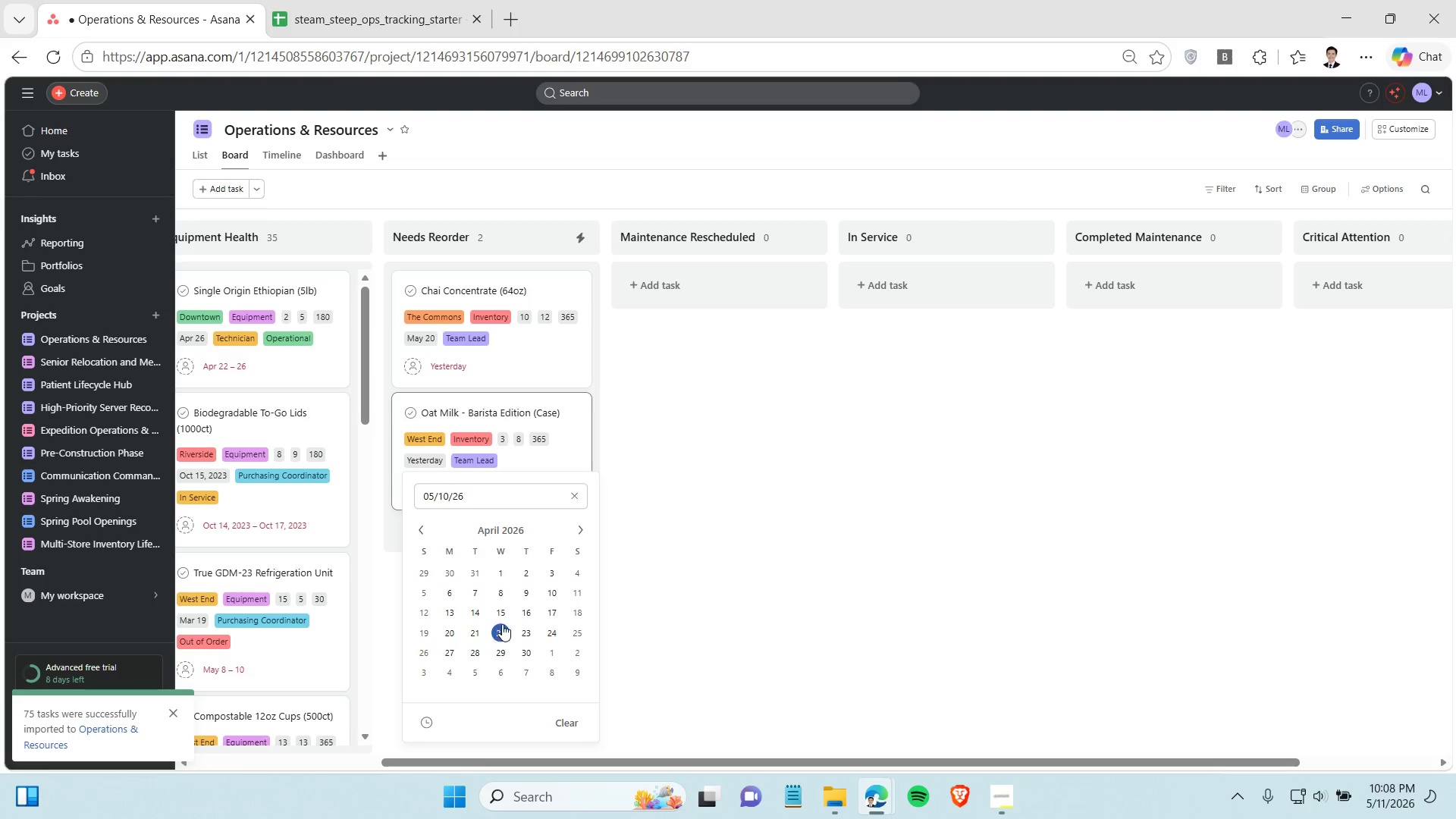 
left_click([523, 613])
 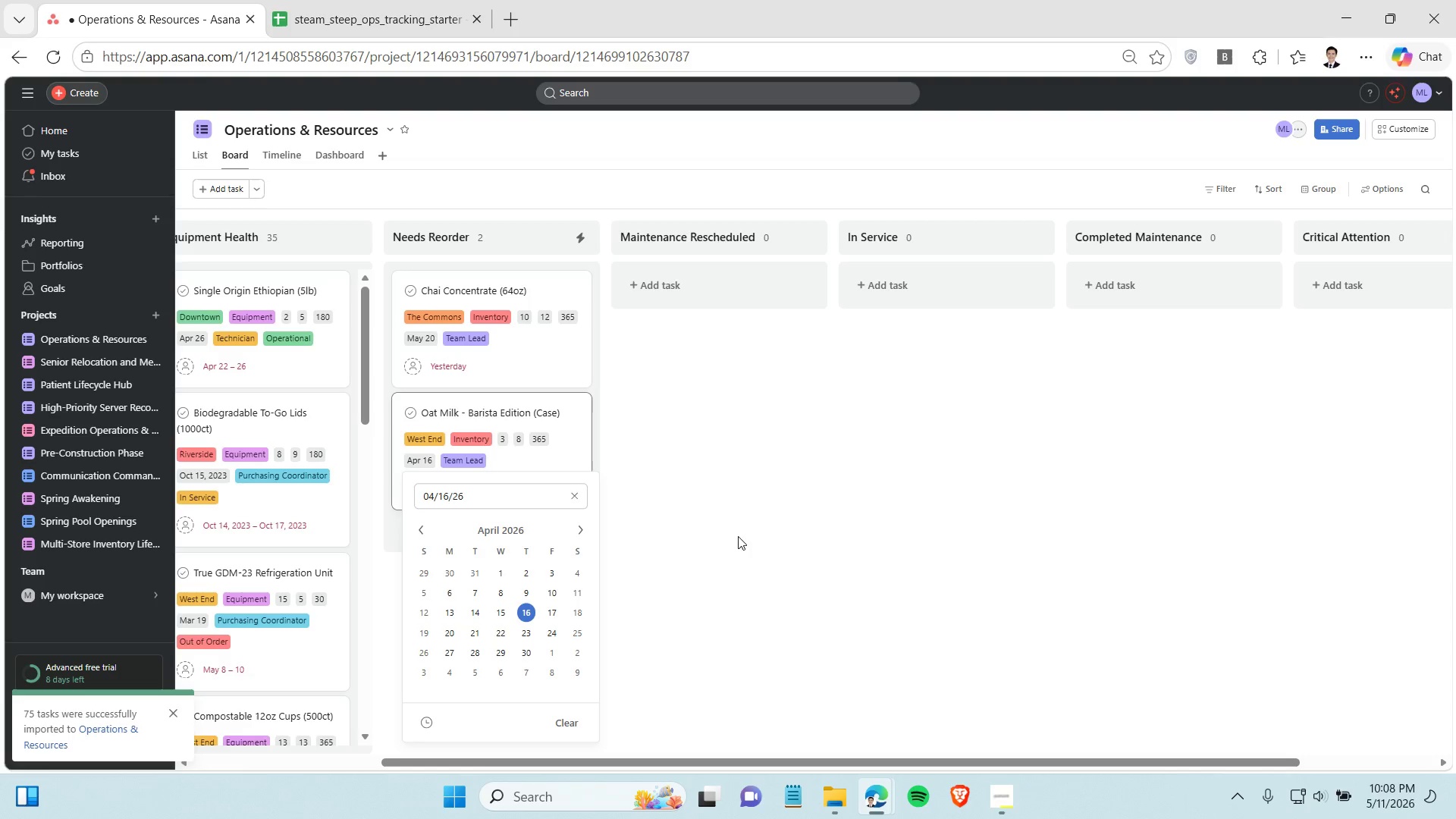 
wait(6.86)
 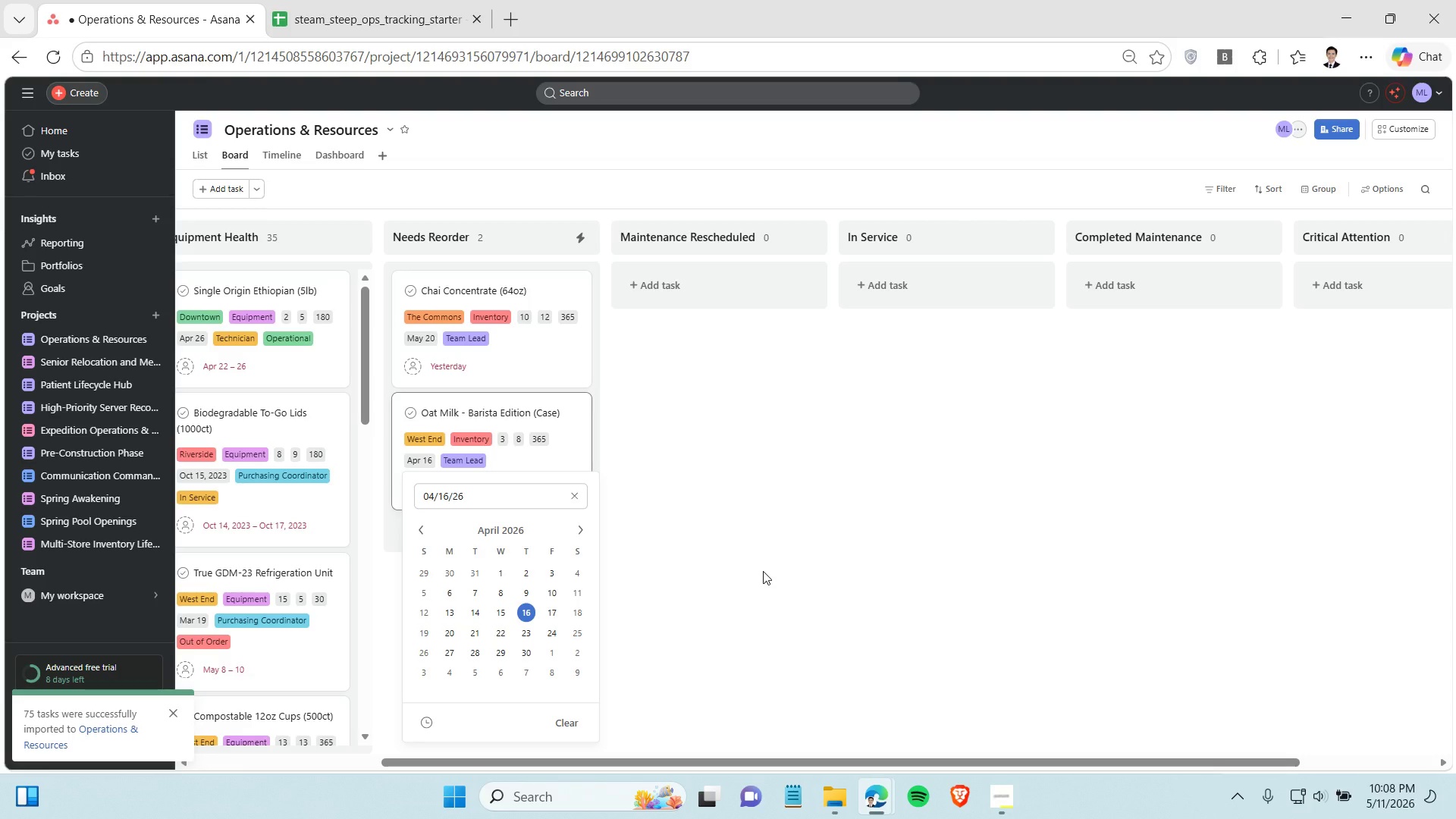 
left_click([576, 590])
 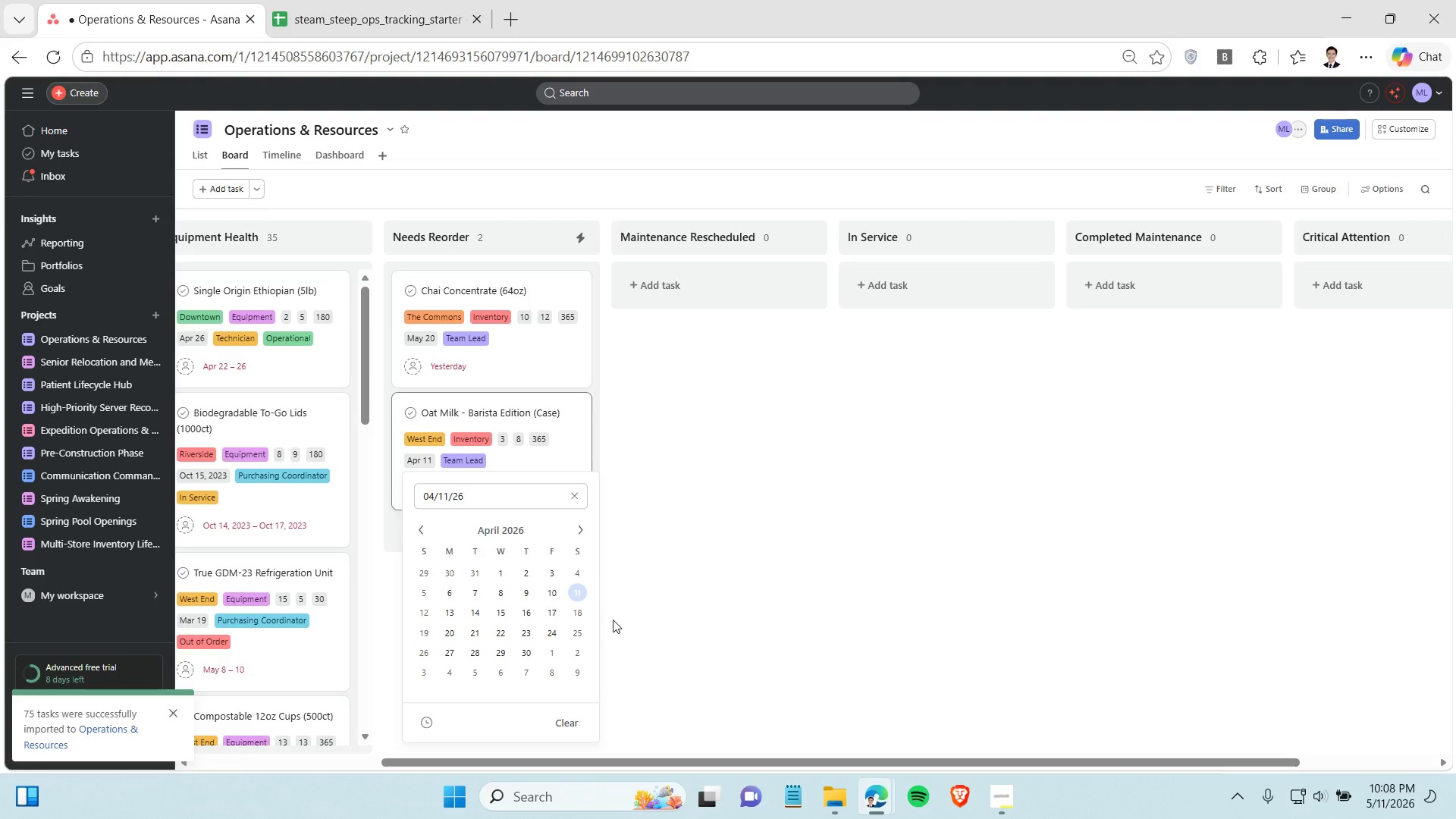 
left_click([682, 572])
 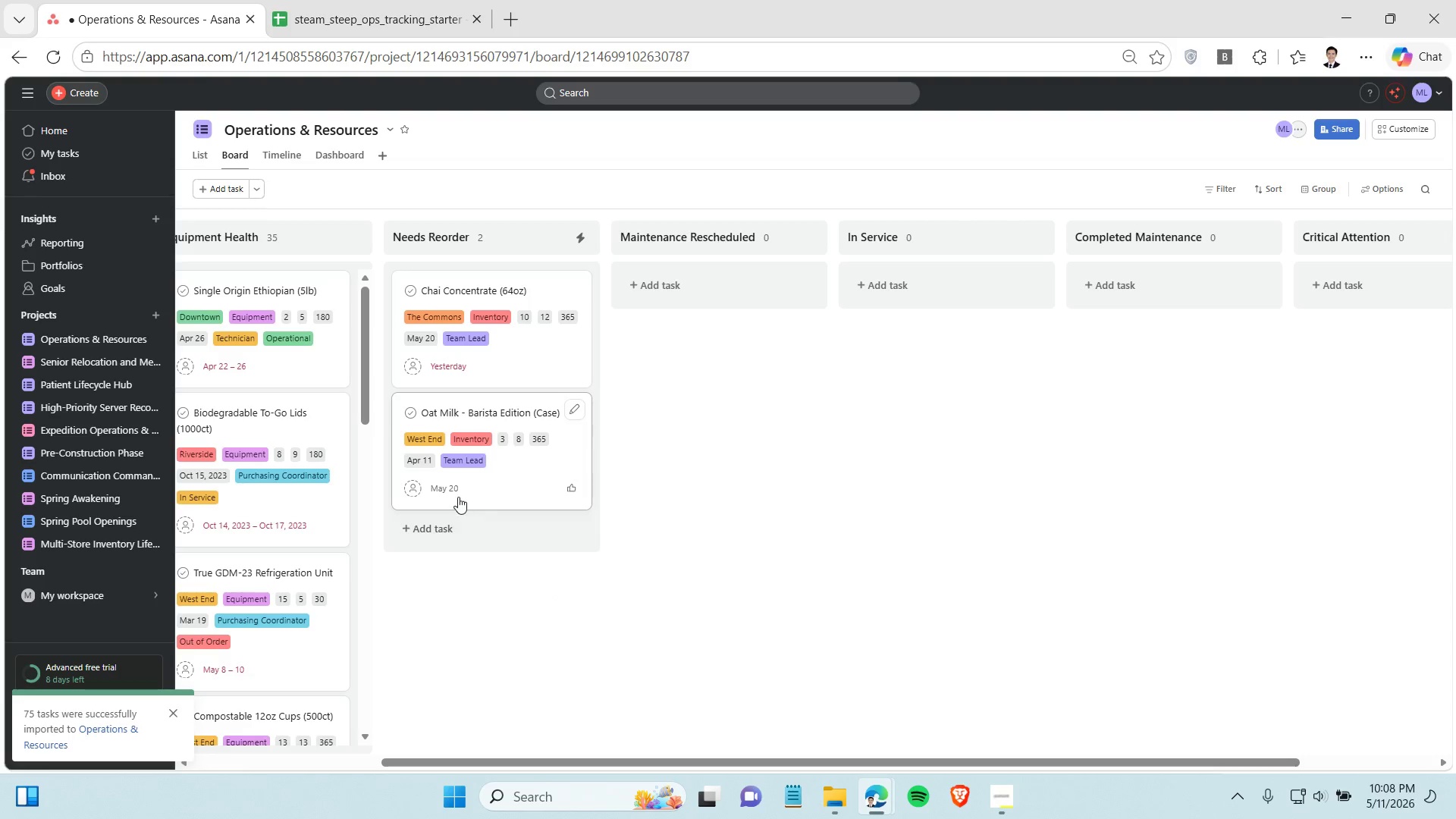 
left_click([444, 496])
 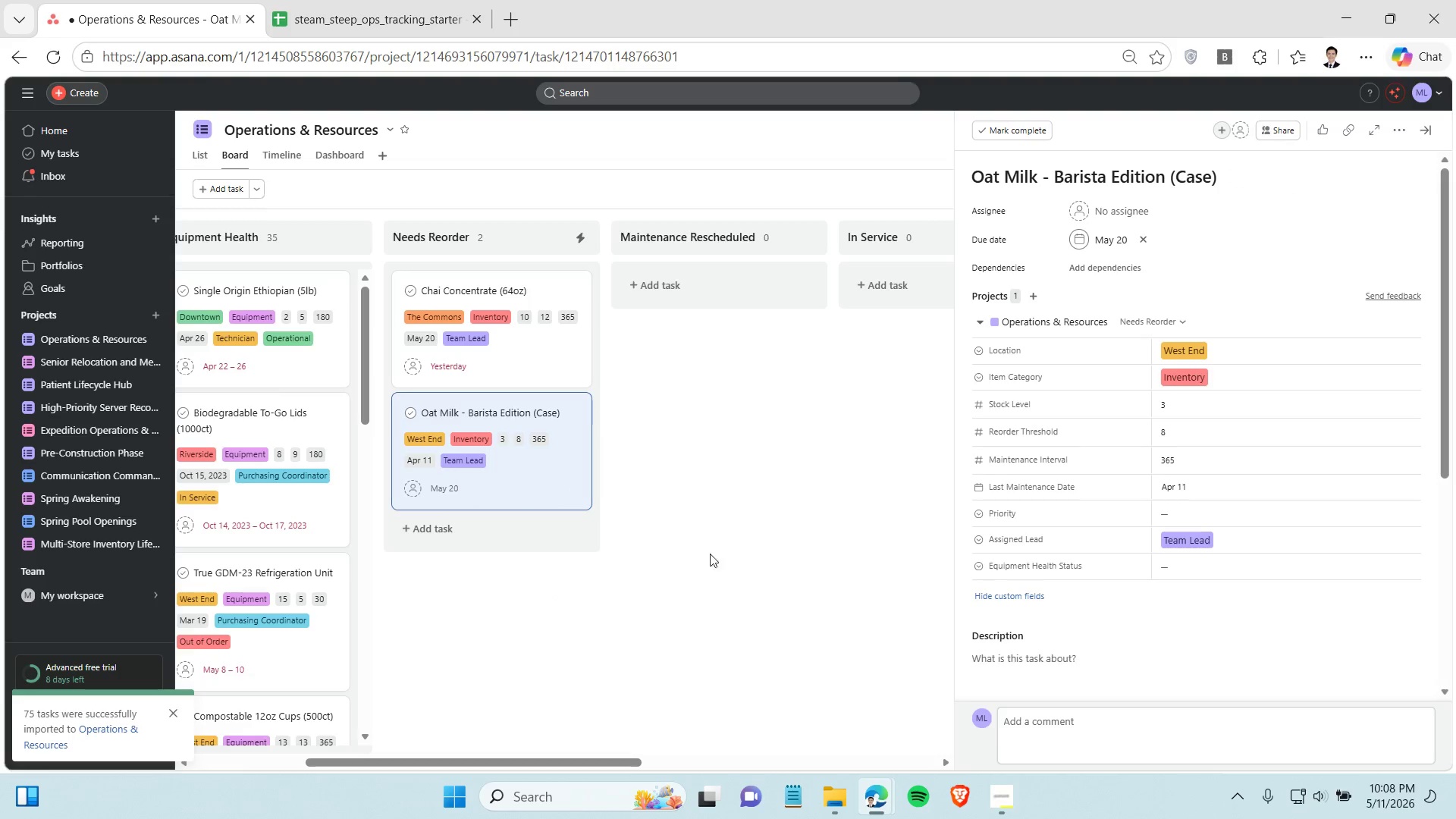 
left_click([721, 554])
 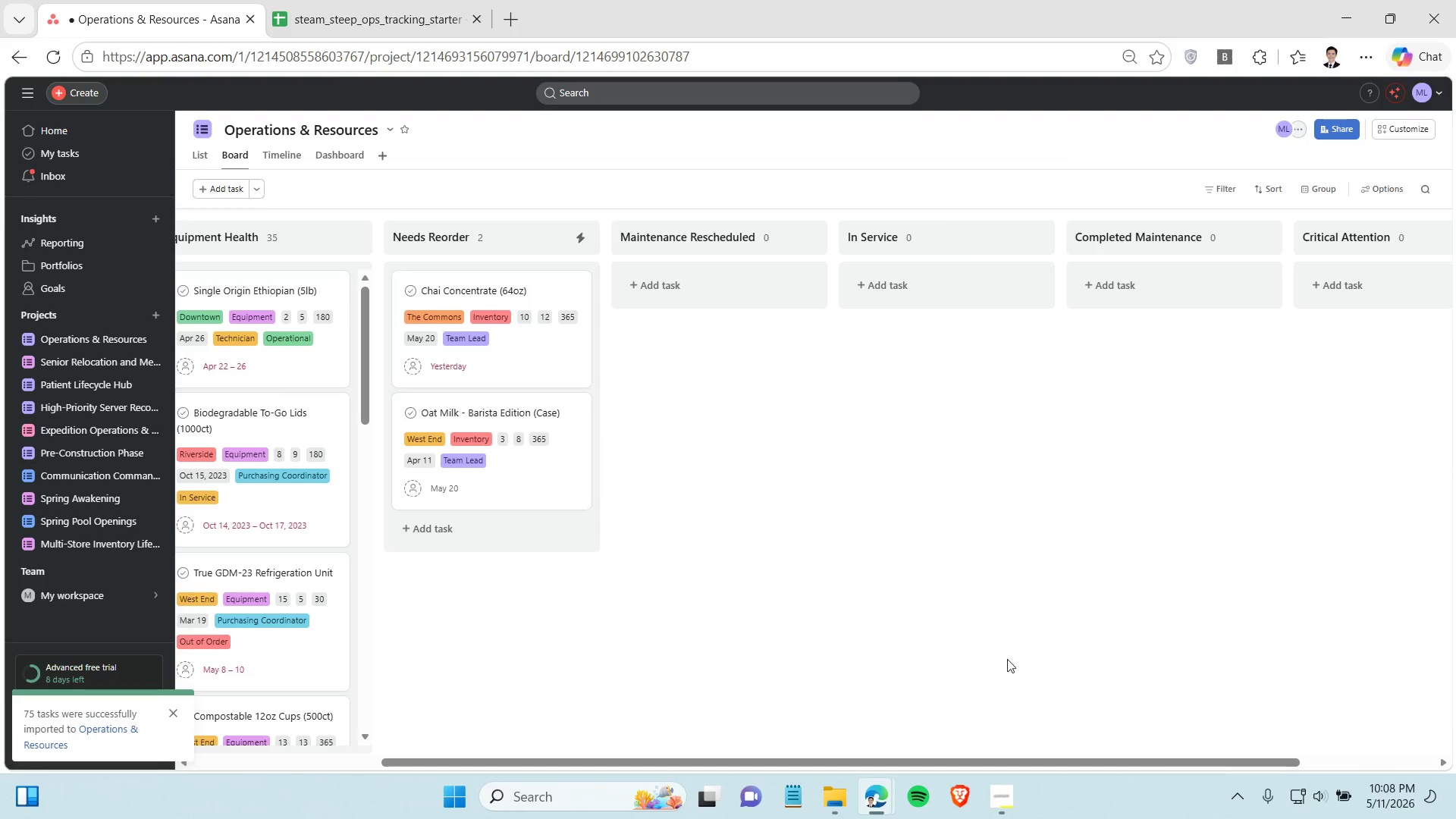 
left_click_drag(start_coordinate=[1028, 756], to_coordinate=[1134, 756])
 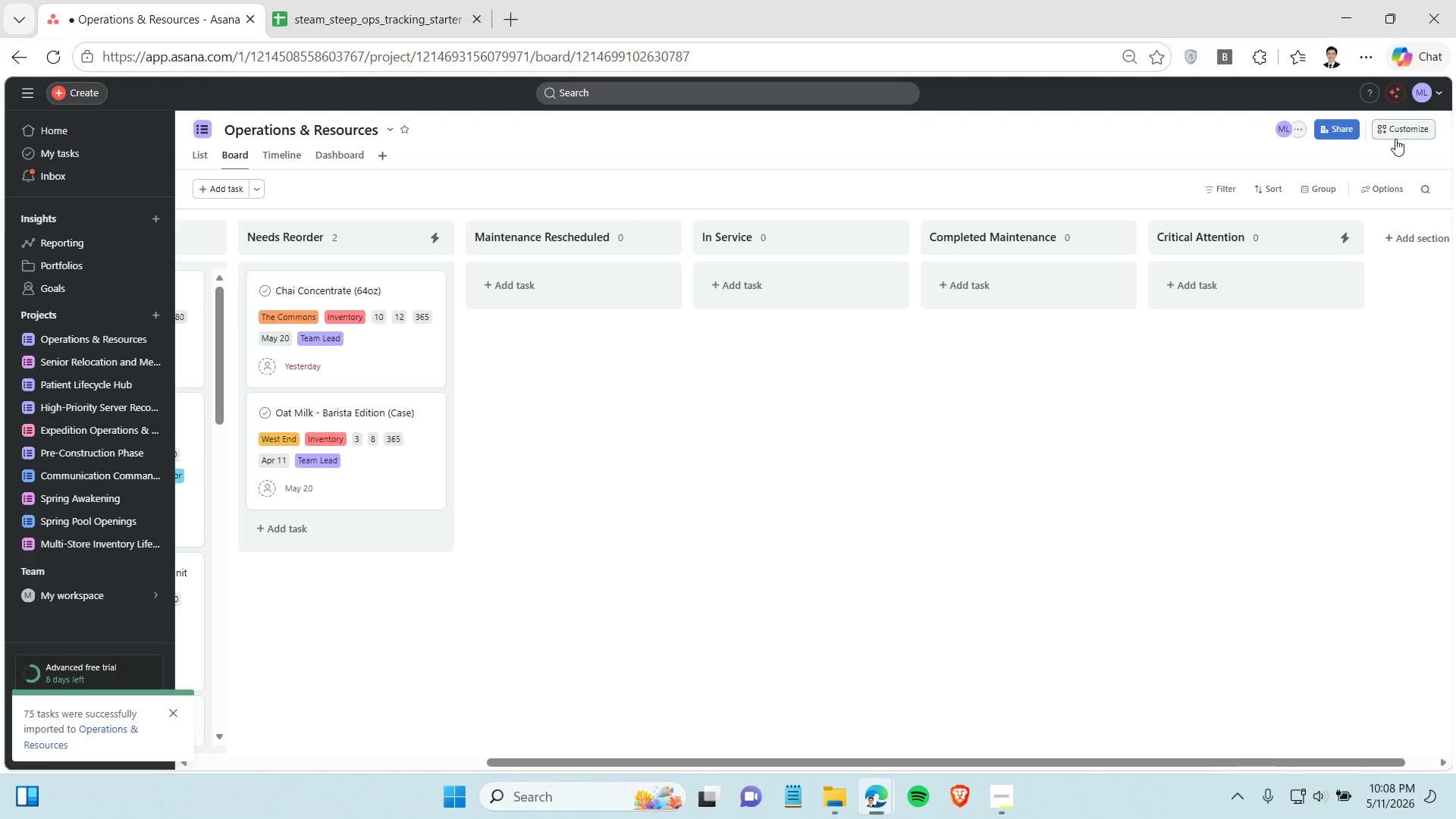 
left_click([1393, 139])
 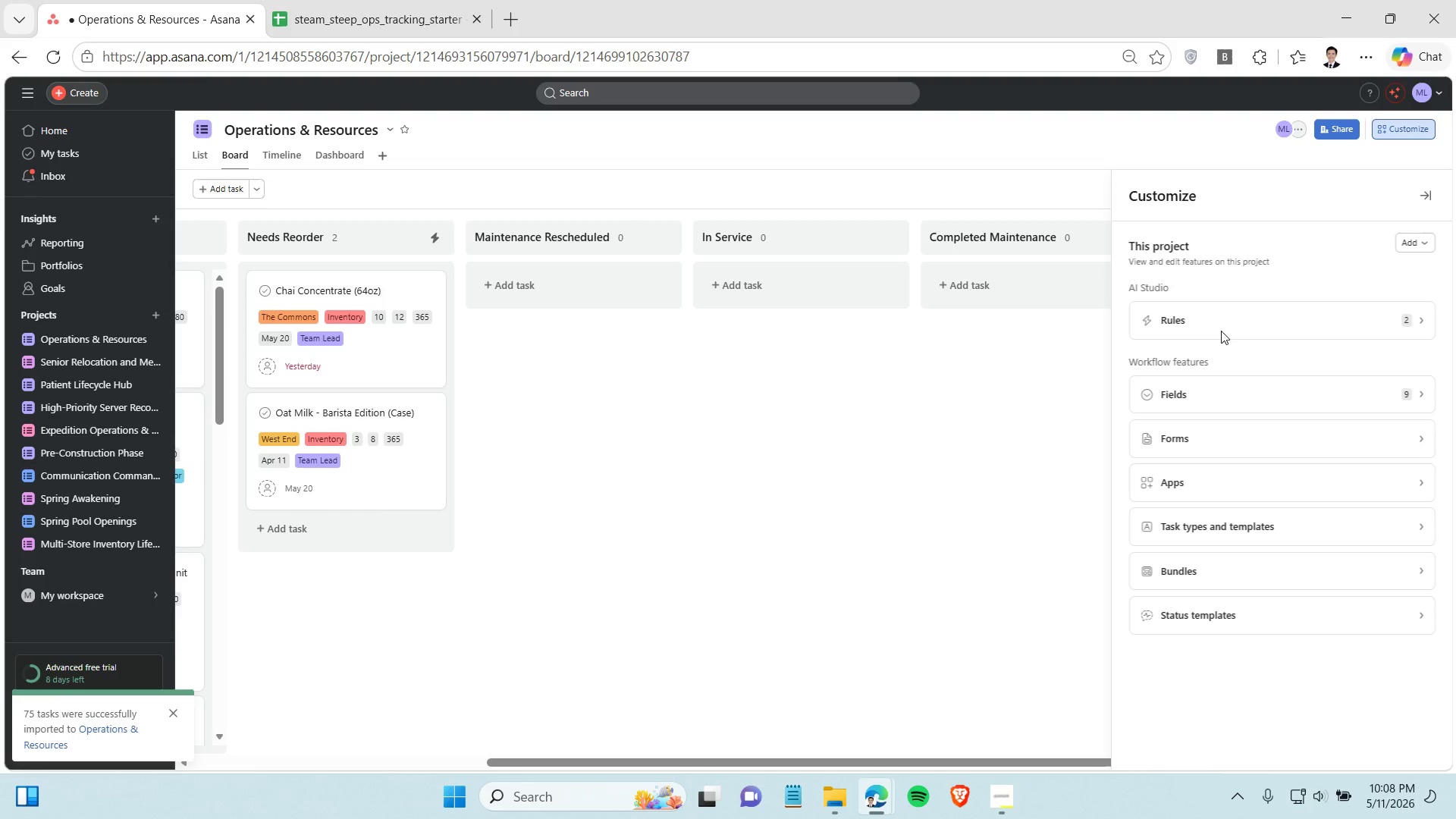 
left_click([1222, 330])
 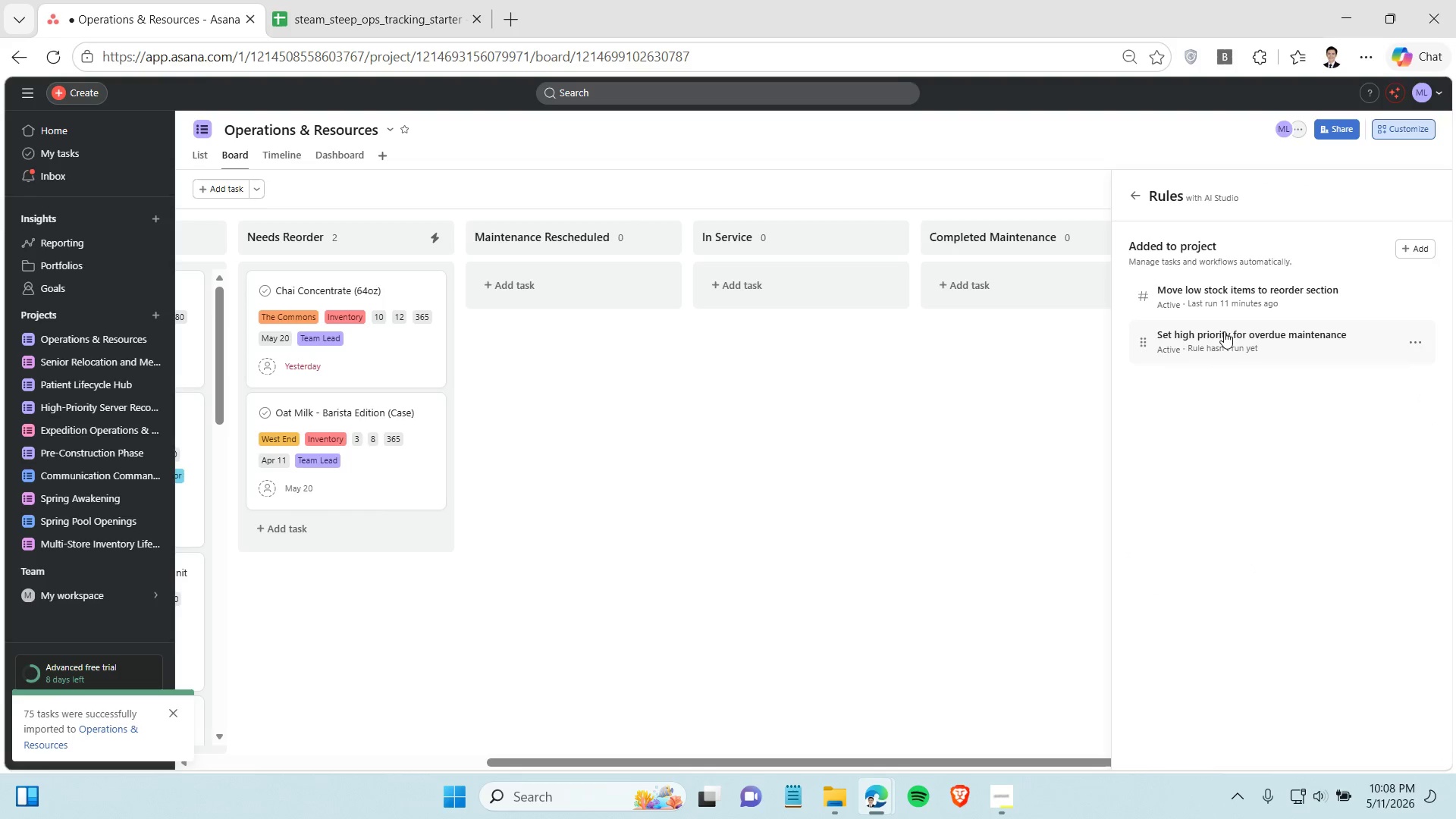 
left_click([1225, 334])
 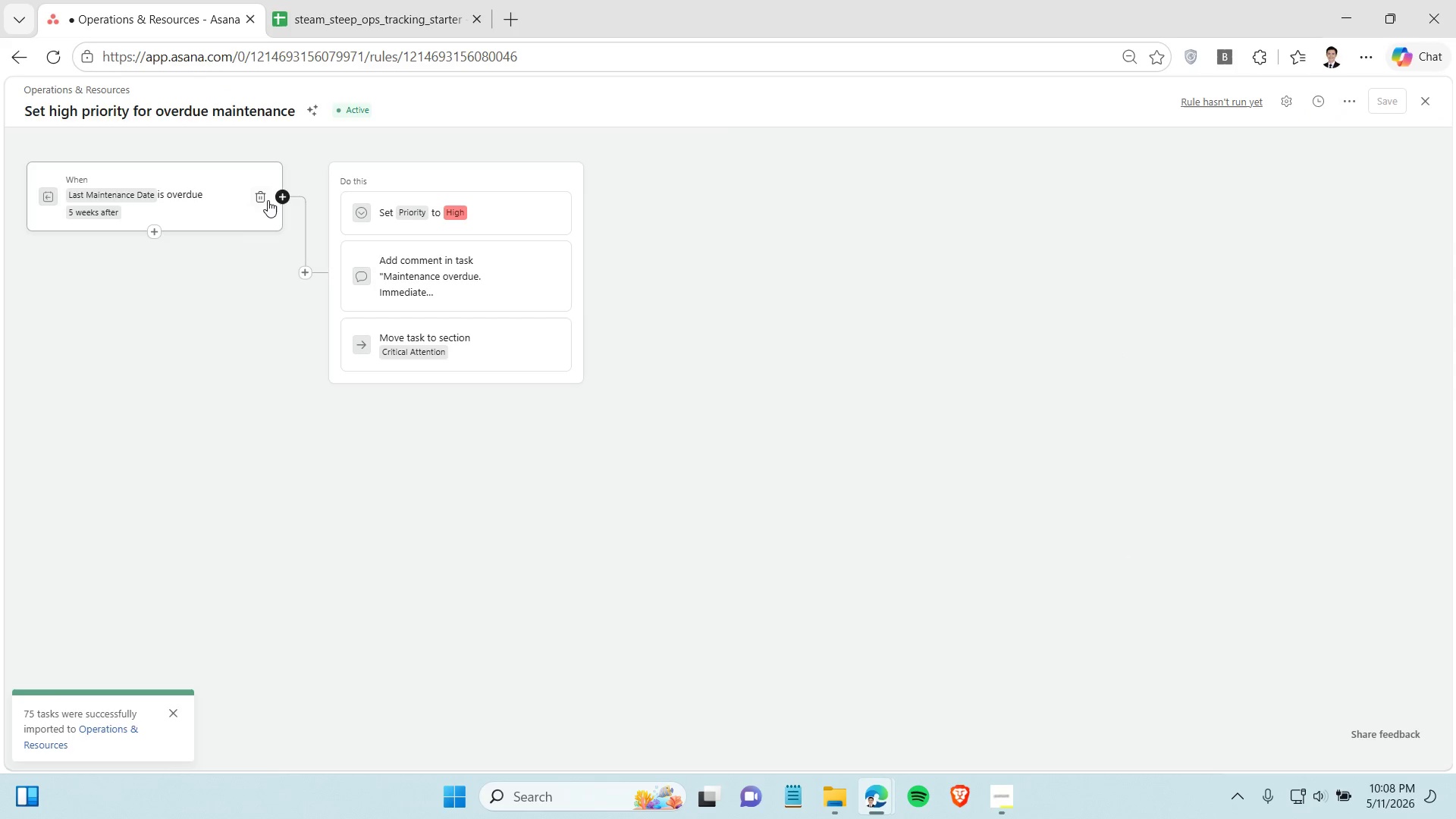 
left_click([253, 200])
 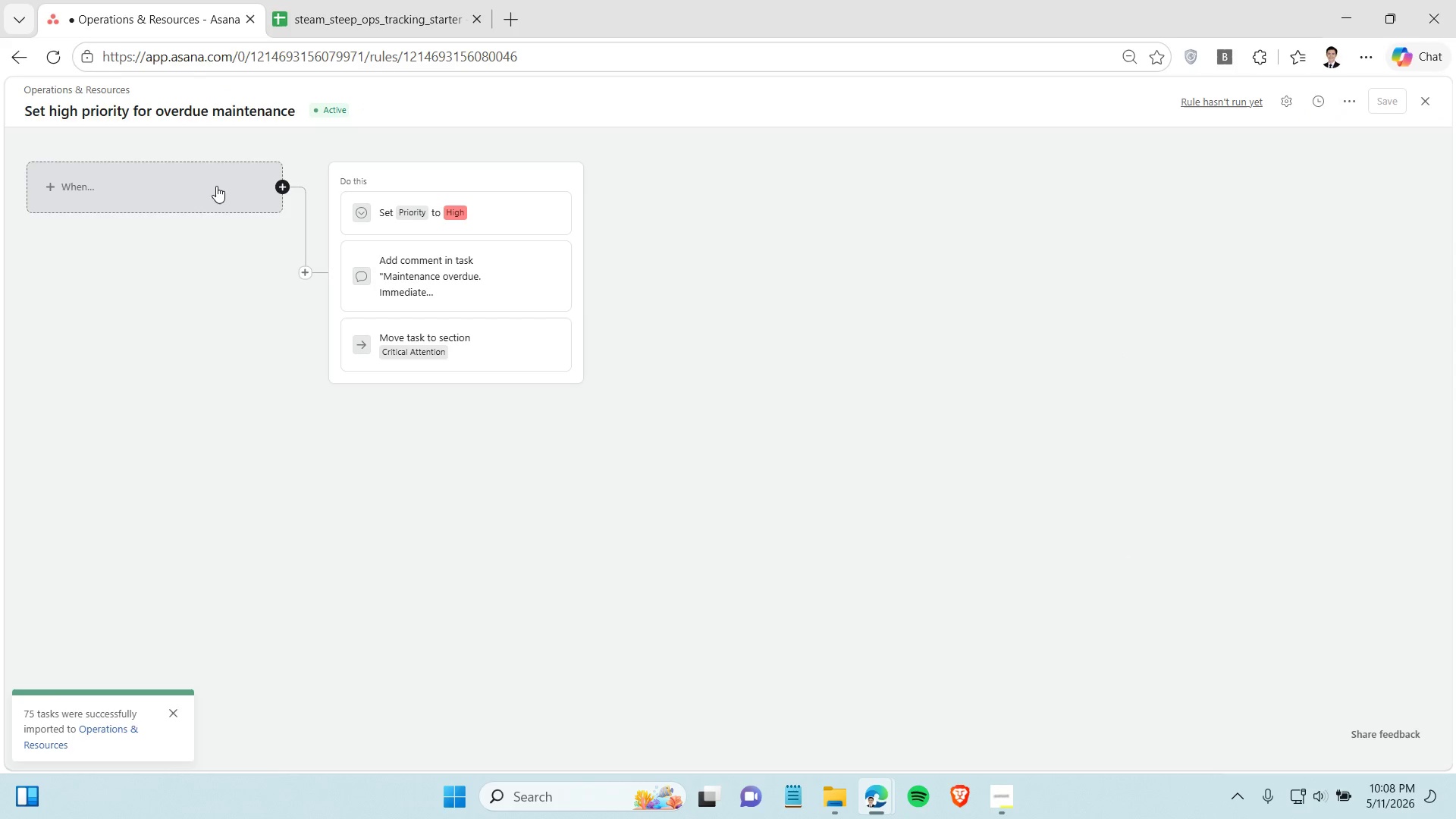 
left_click([215, 185])
 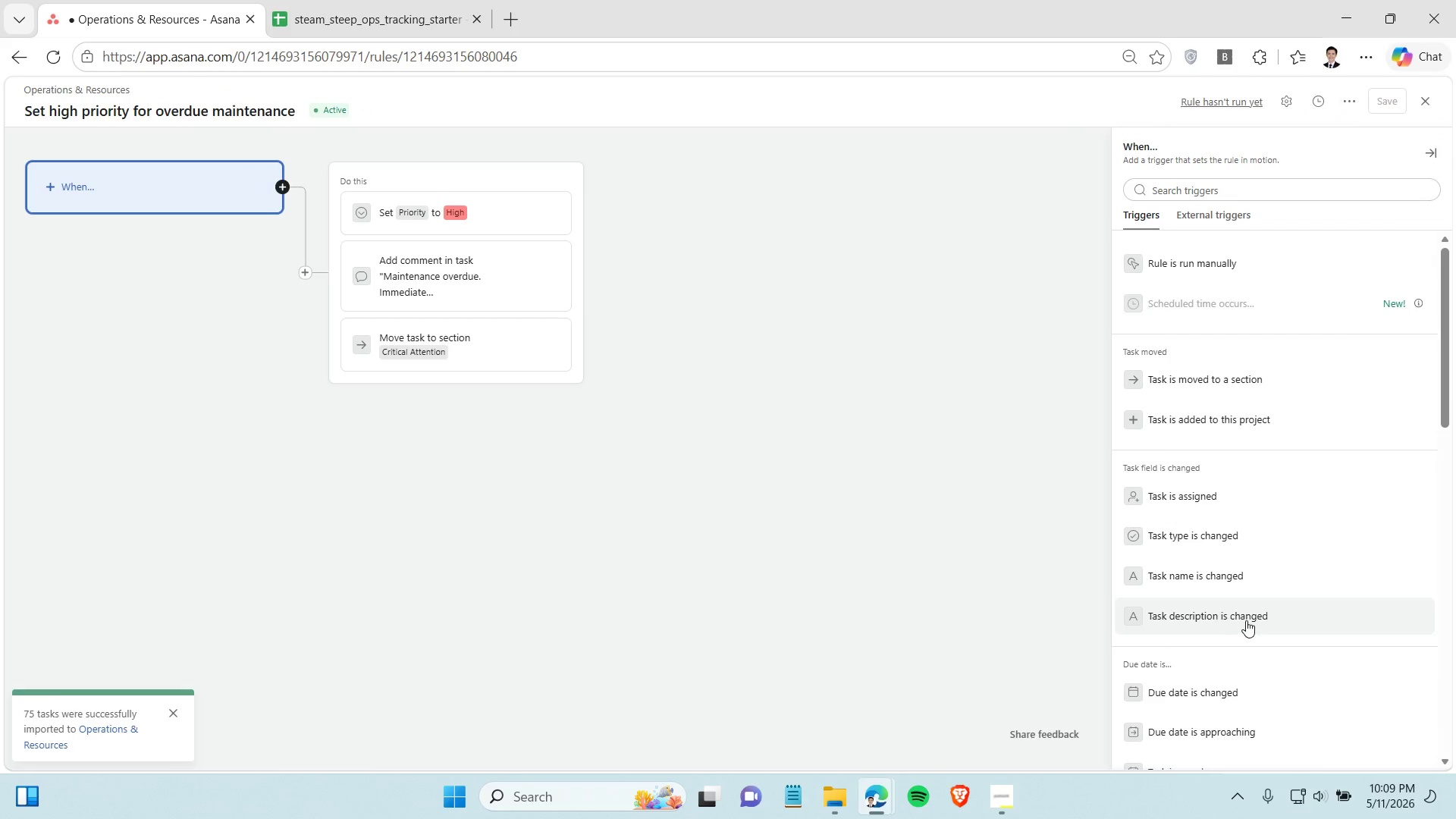 
scroll: coordinate [1246, 620], scroll_direction: down, amount: 1.0
 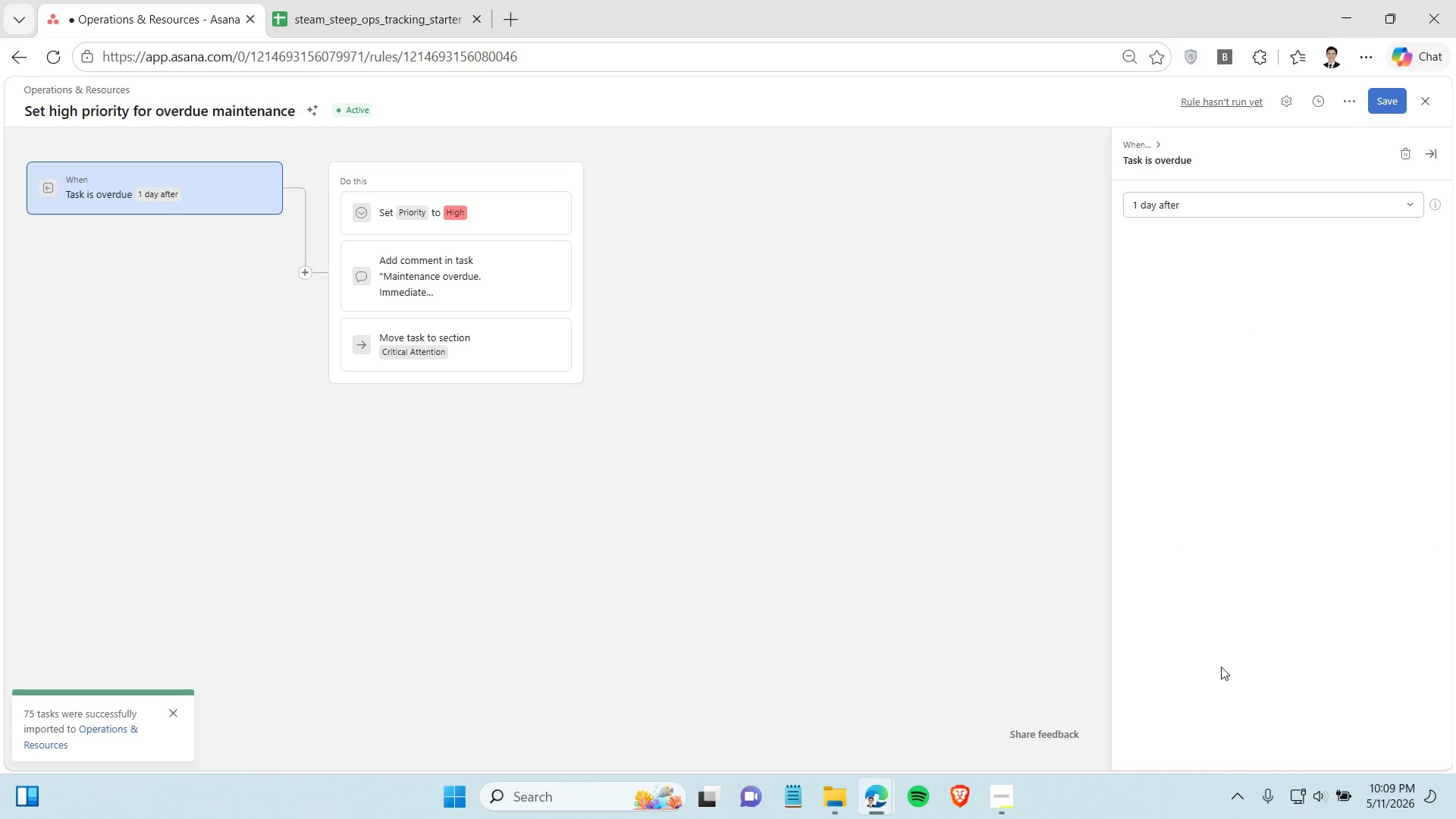 
wait(28.48)
 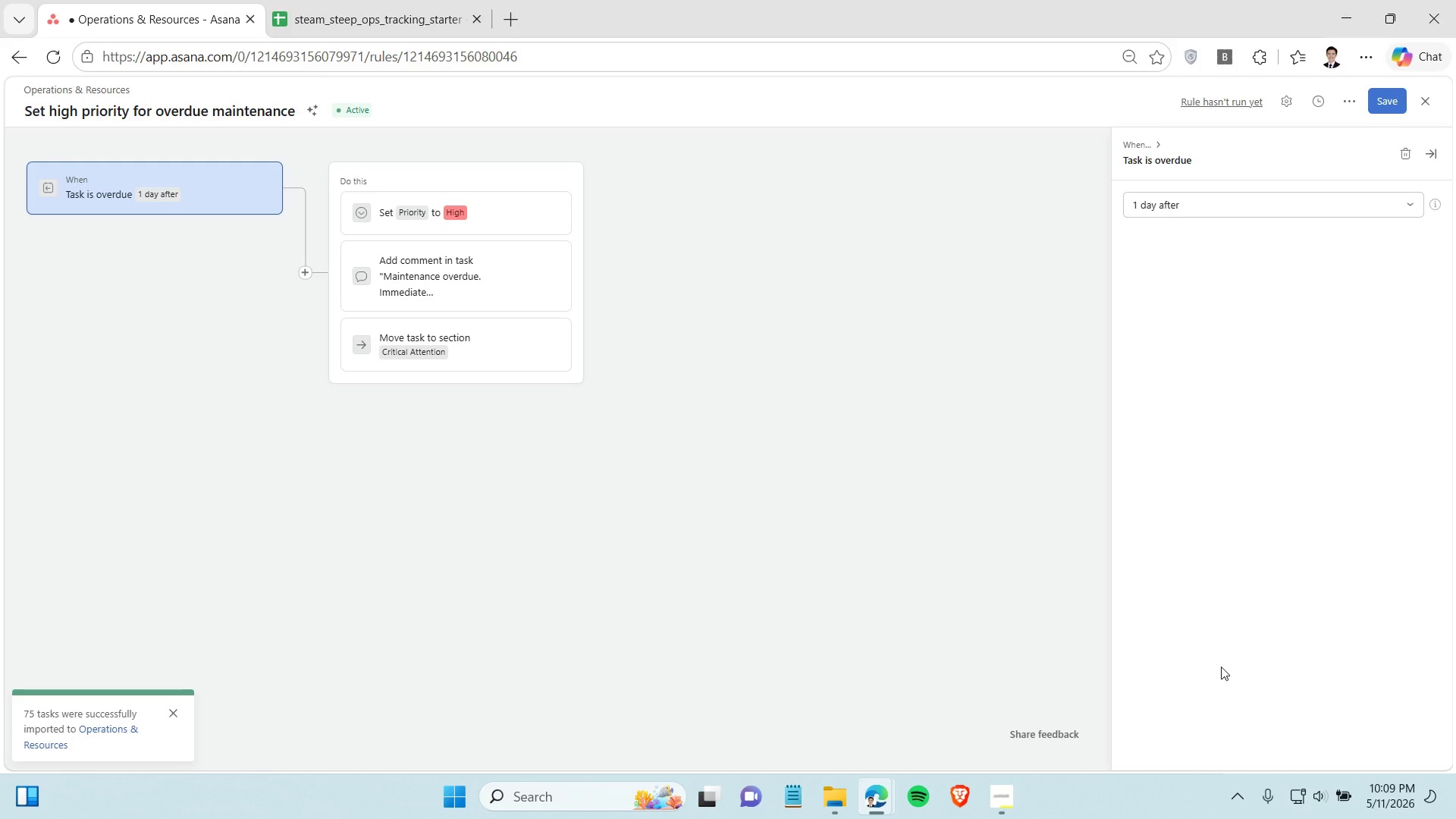 
left_click([1381, 103])
 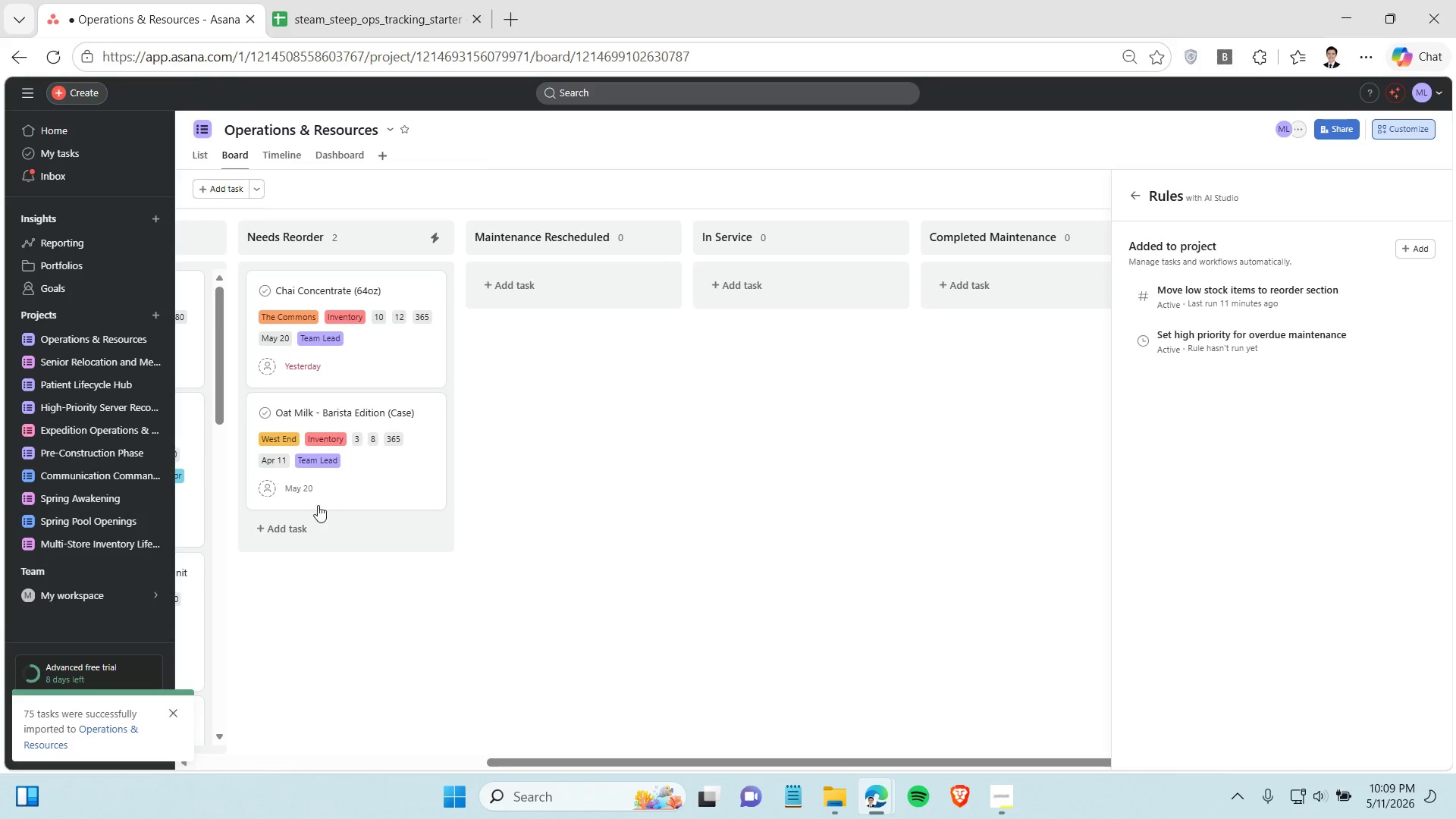 
left_click([297, 483])
 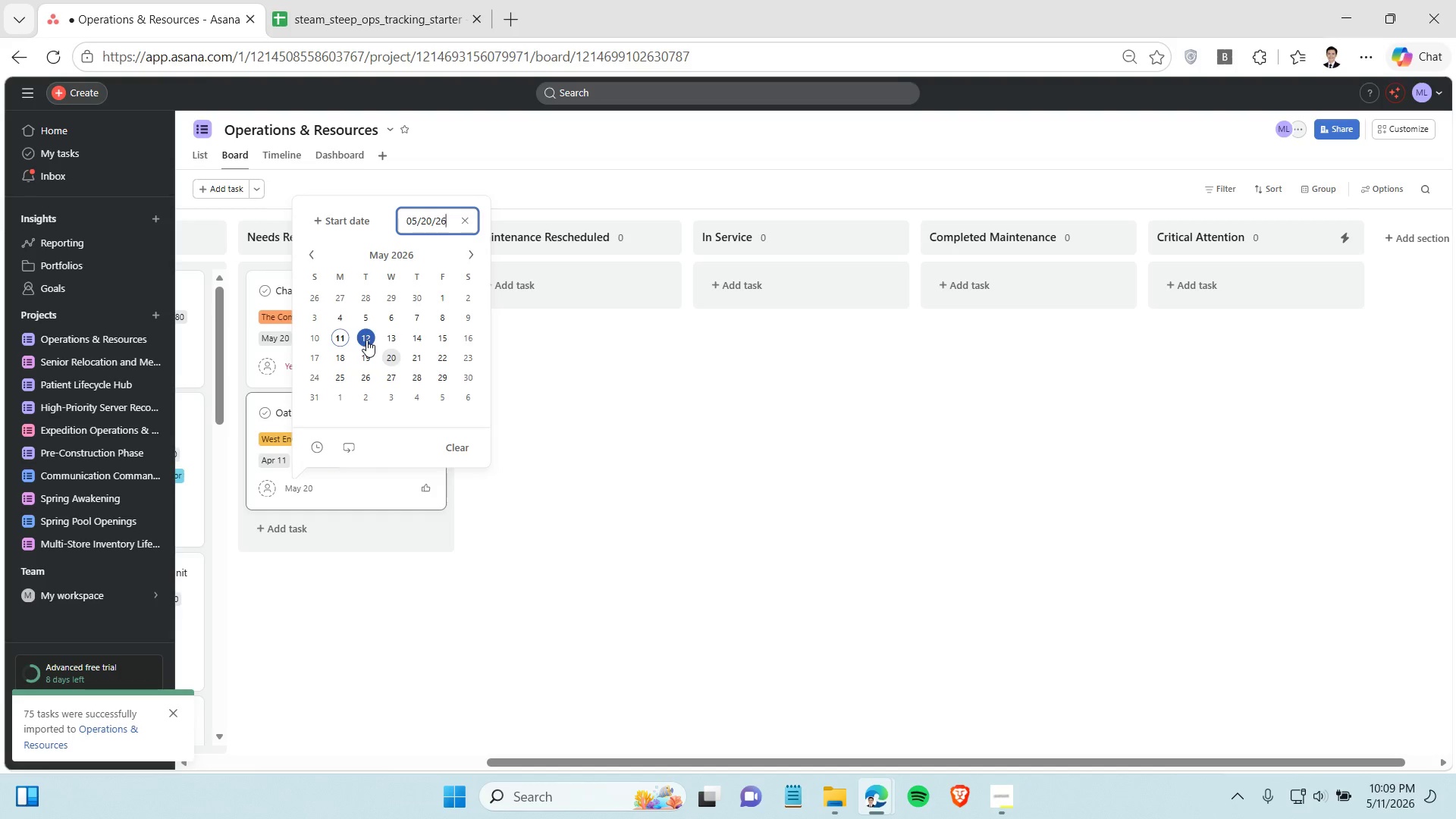 
wait(5.7)
 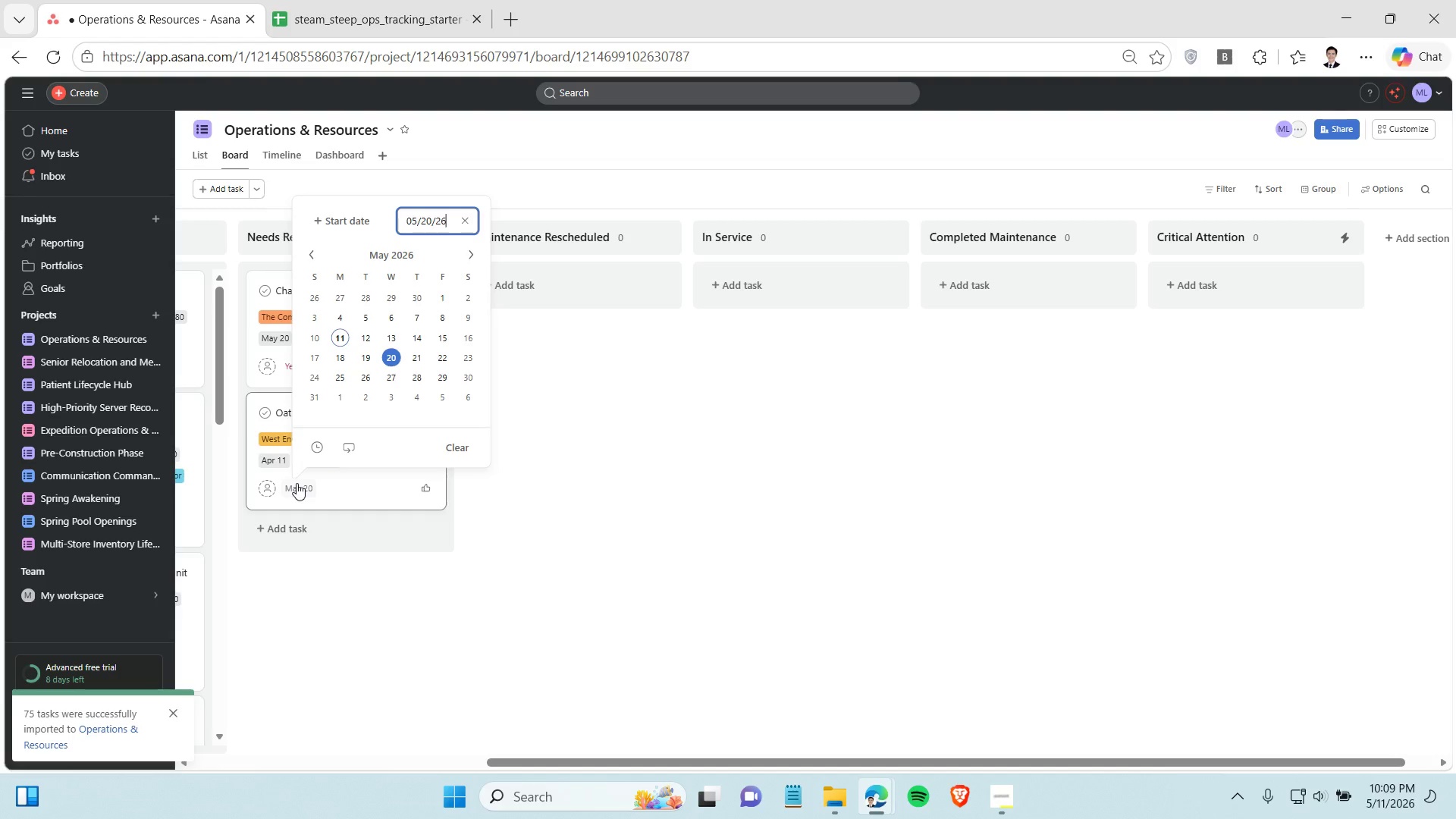 
left_click([366, 340])
 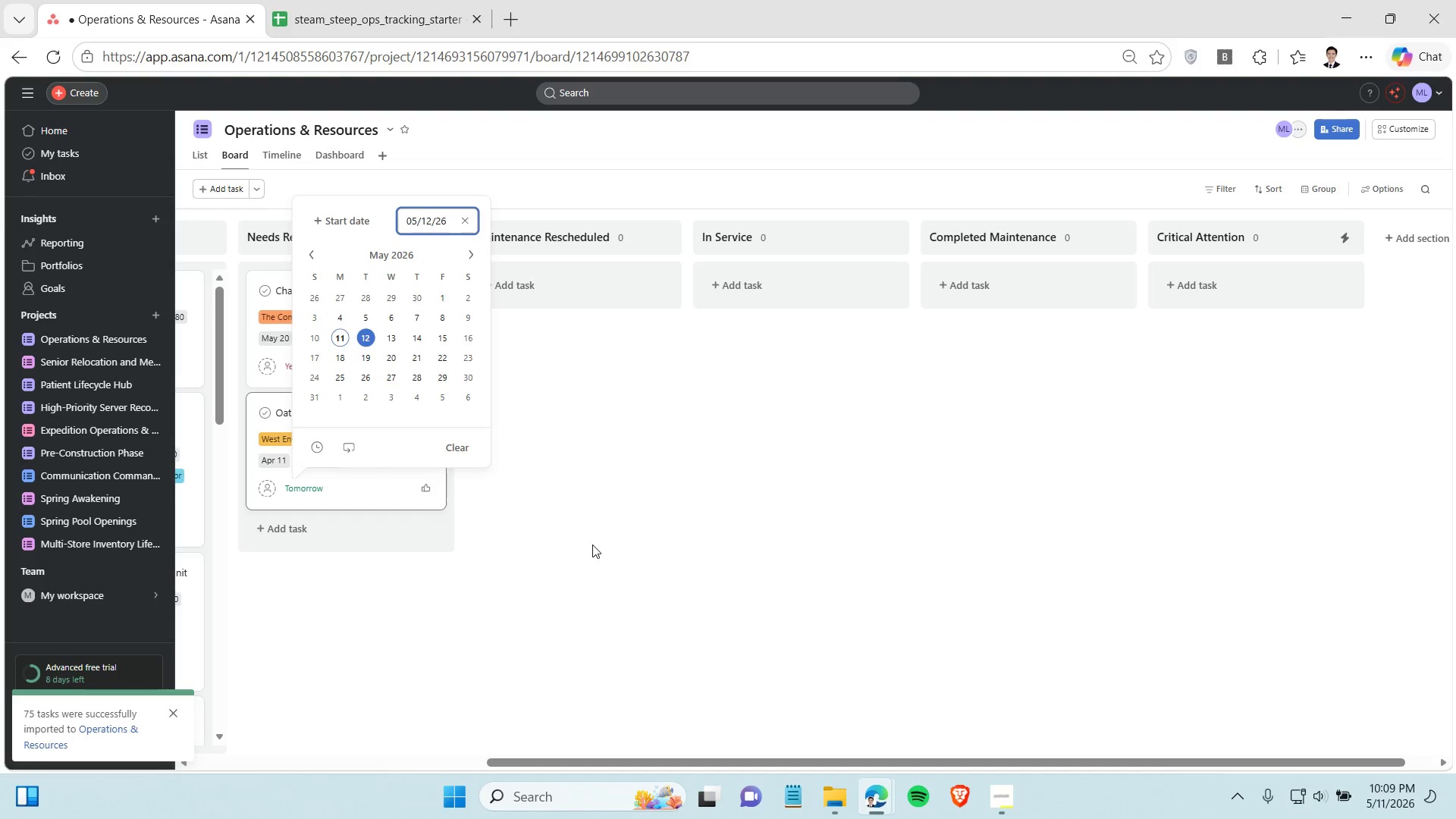 
left_click([593, 544])
 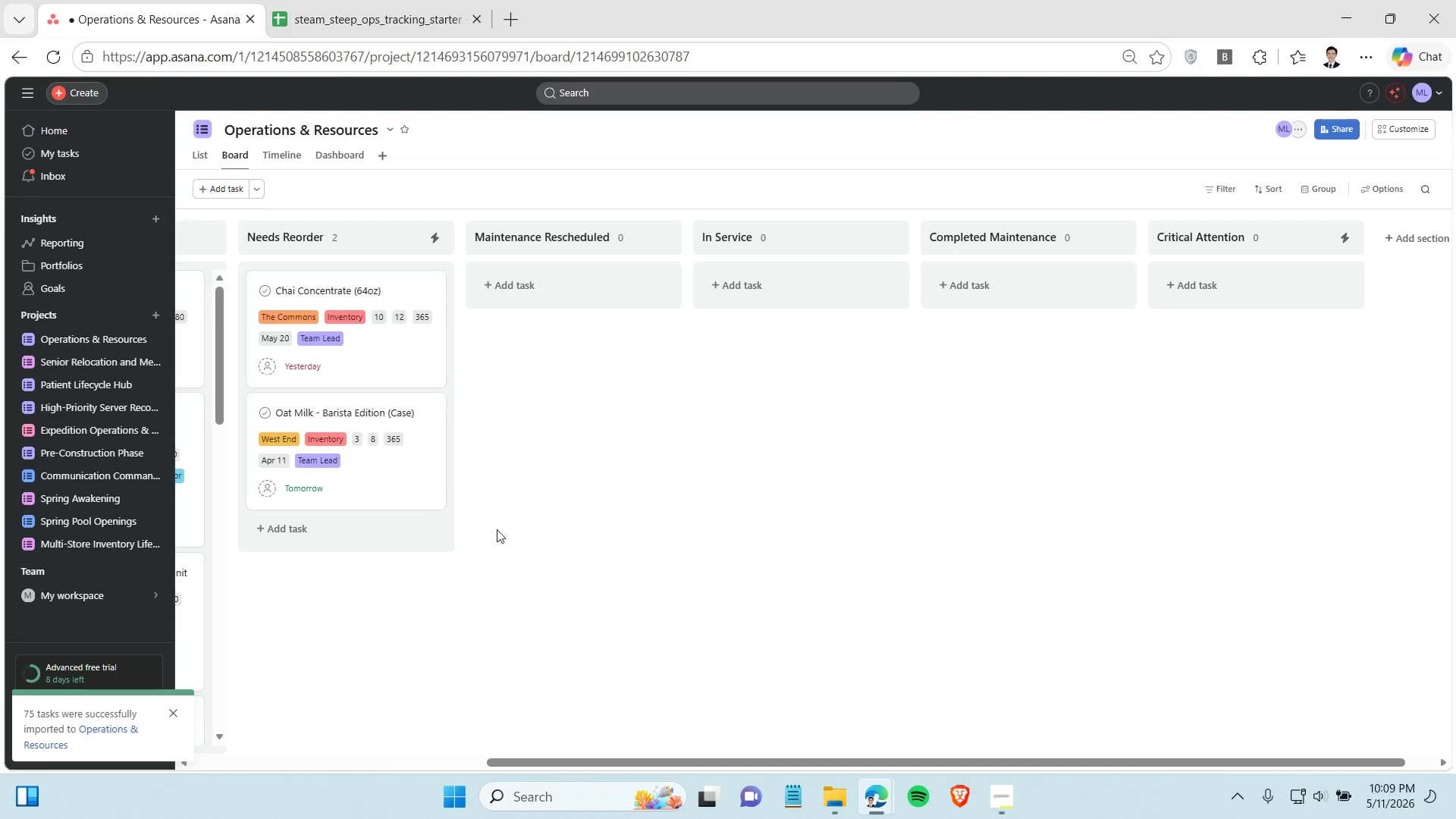 
left_click([310, 490])
 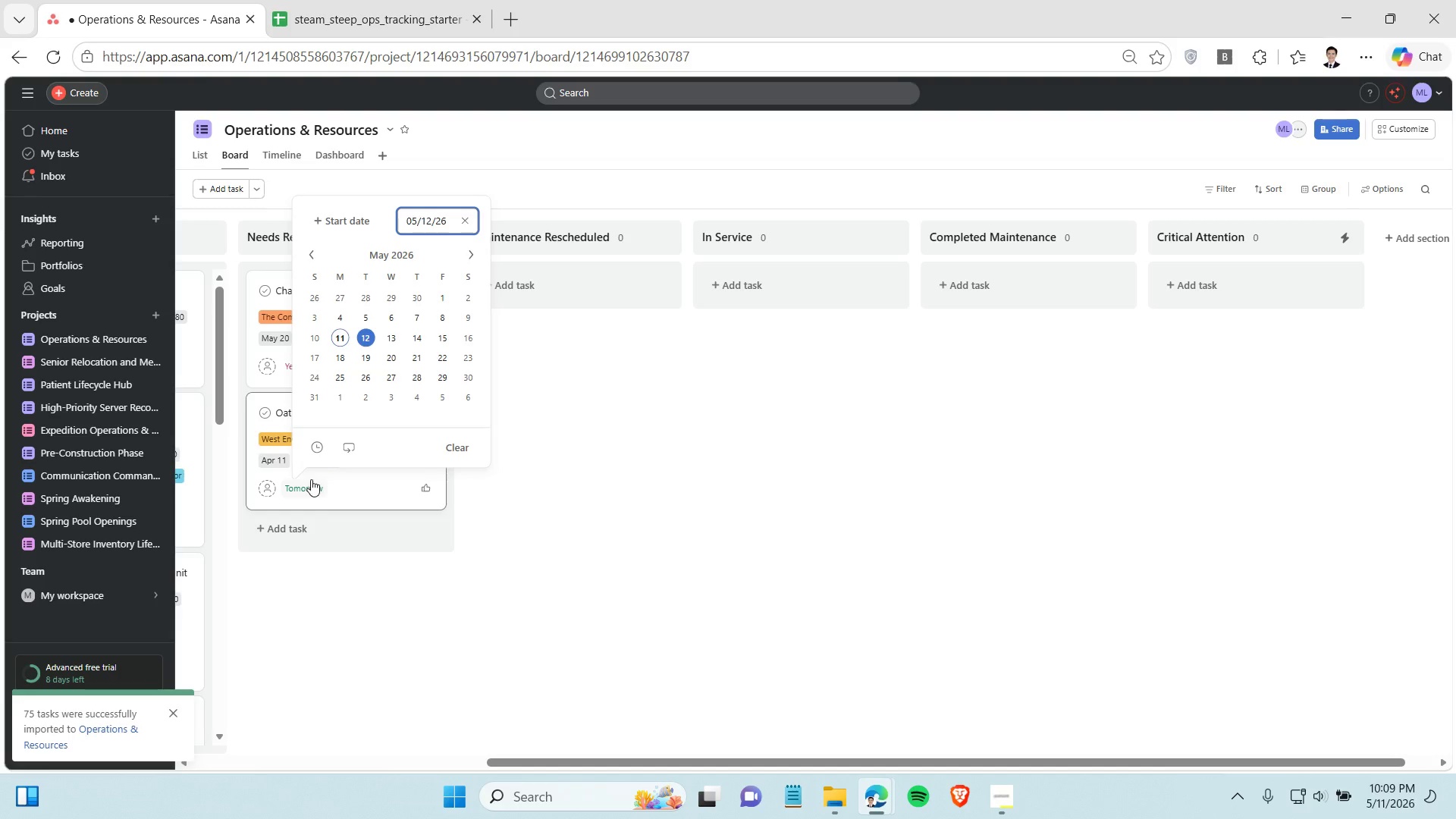 
left_click([307, 335])
 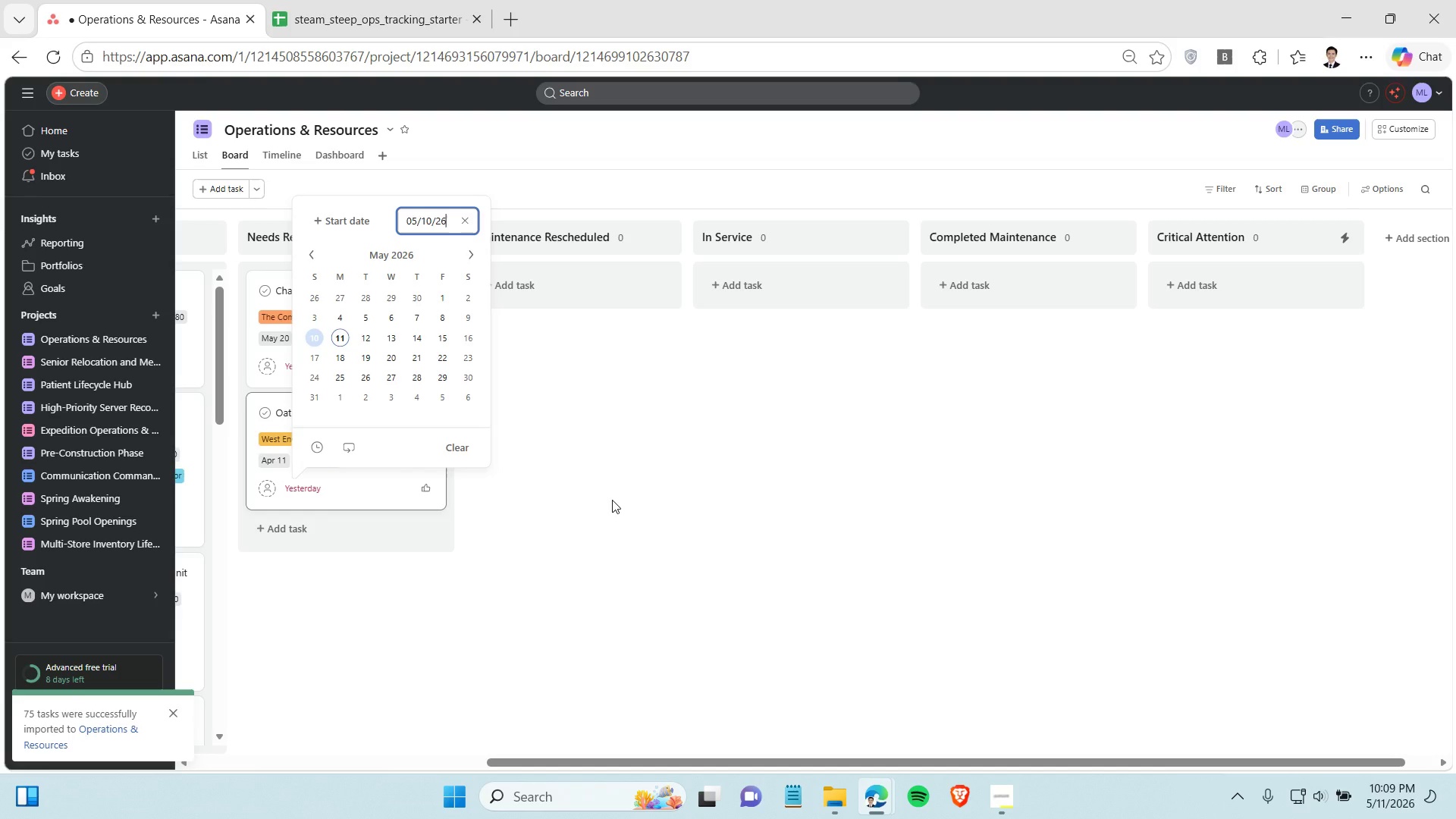 
left_click([612, 500])
 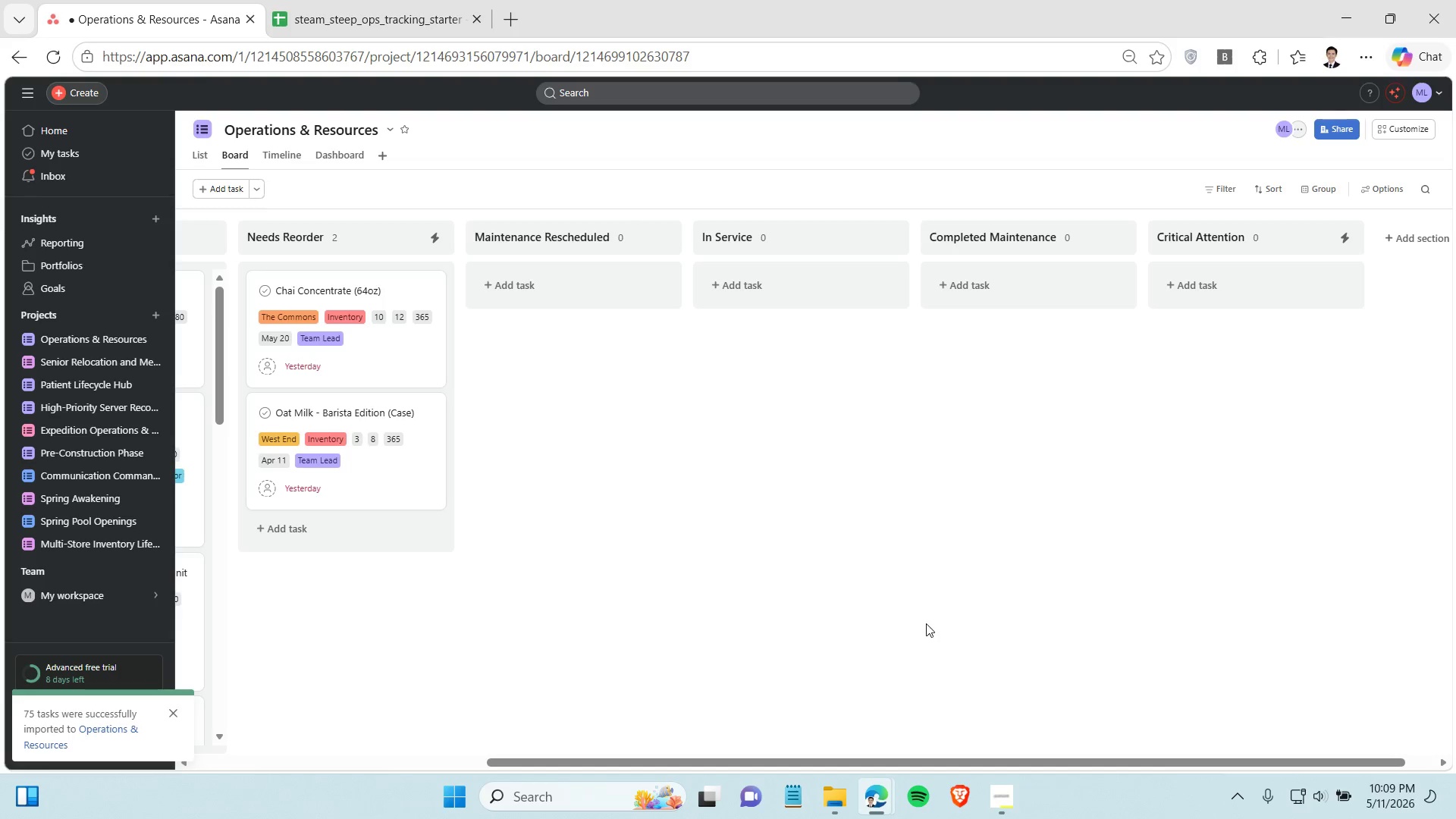 
wait(15.87)
 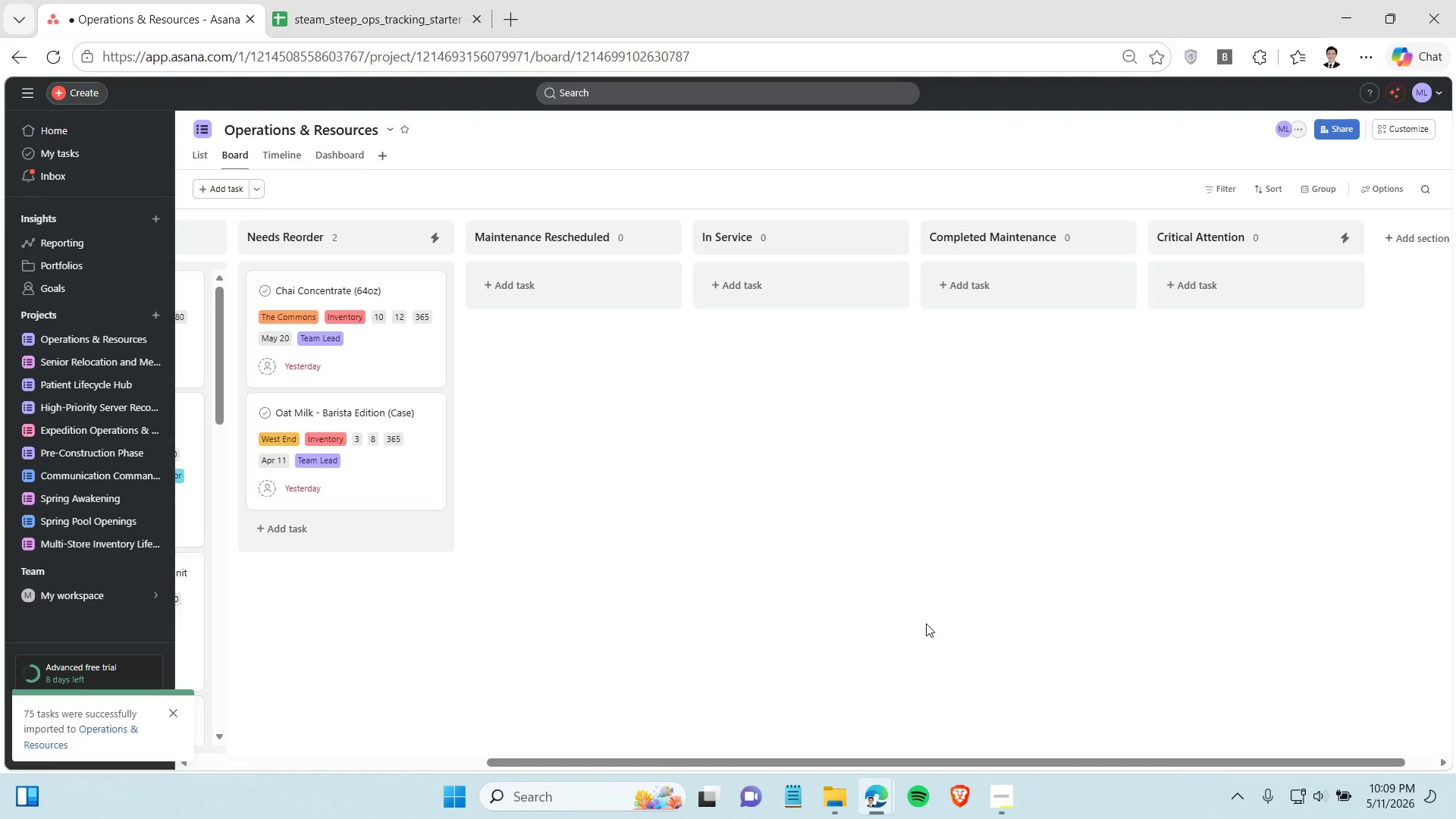 
mouse_move([300, 477])
 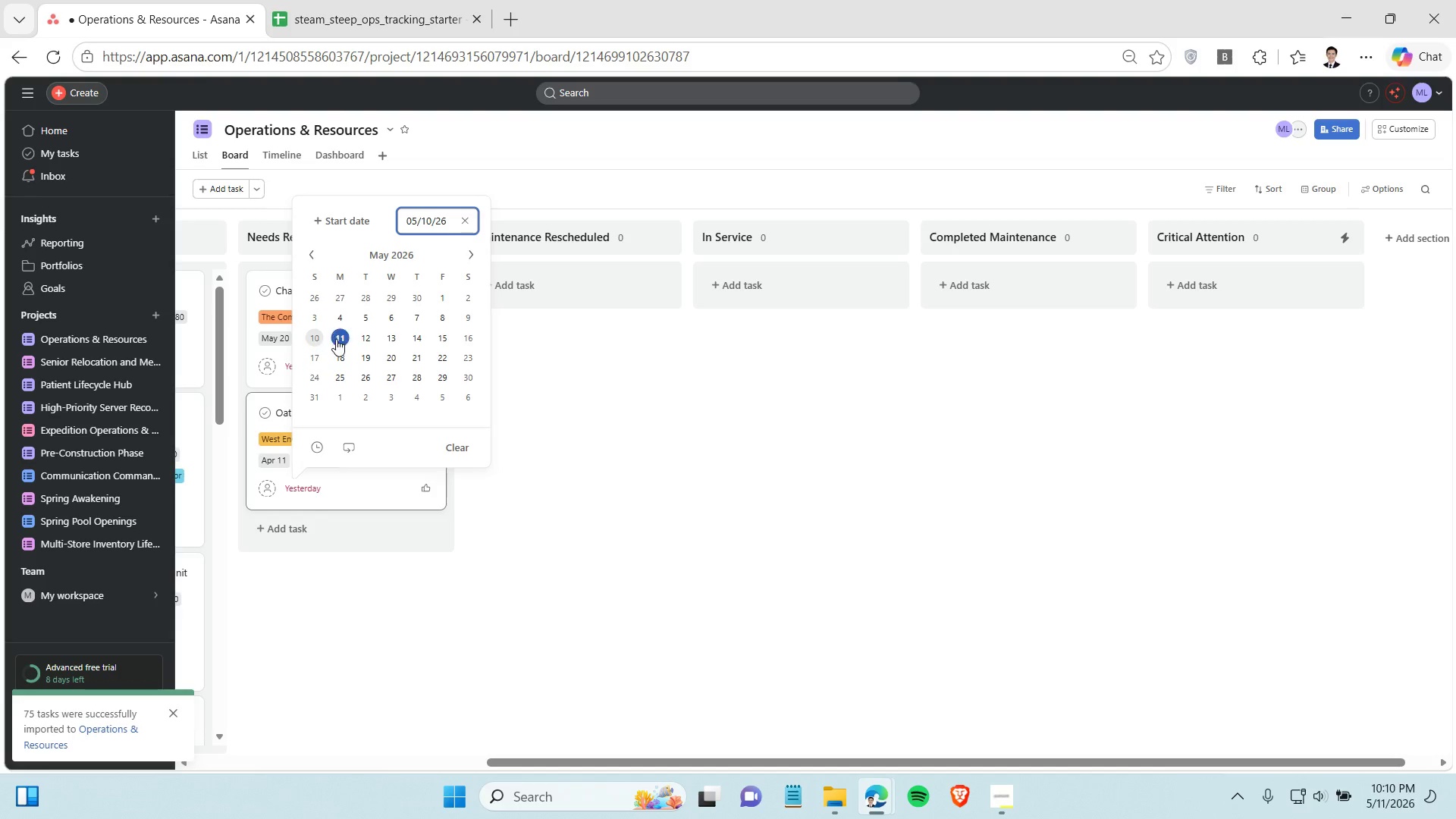 
left_click([341, 337])
 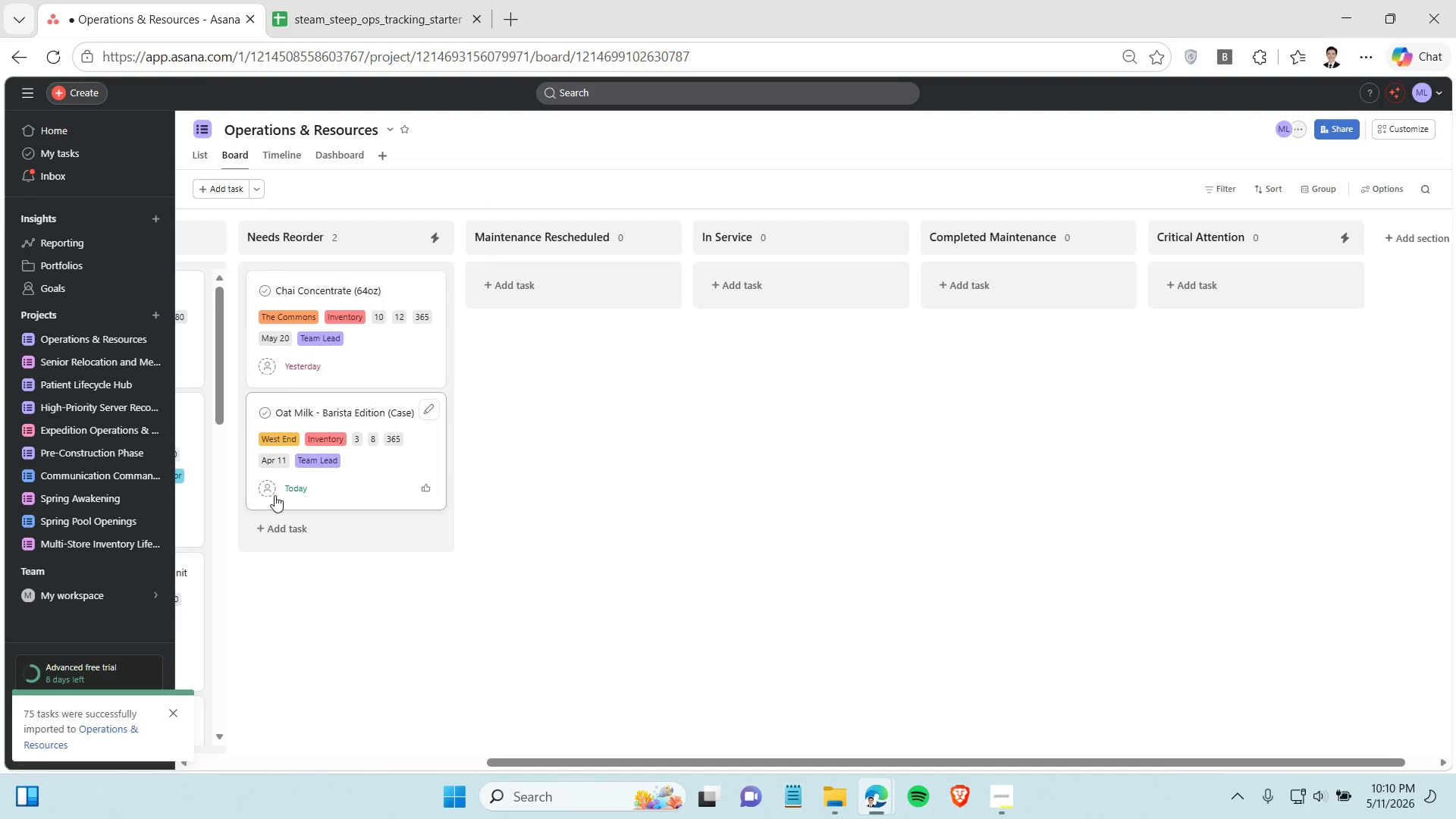 
left_click([297, 485])
 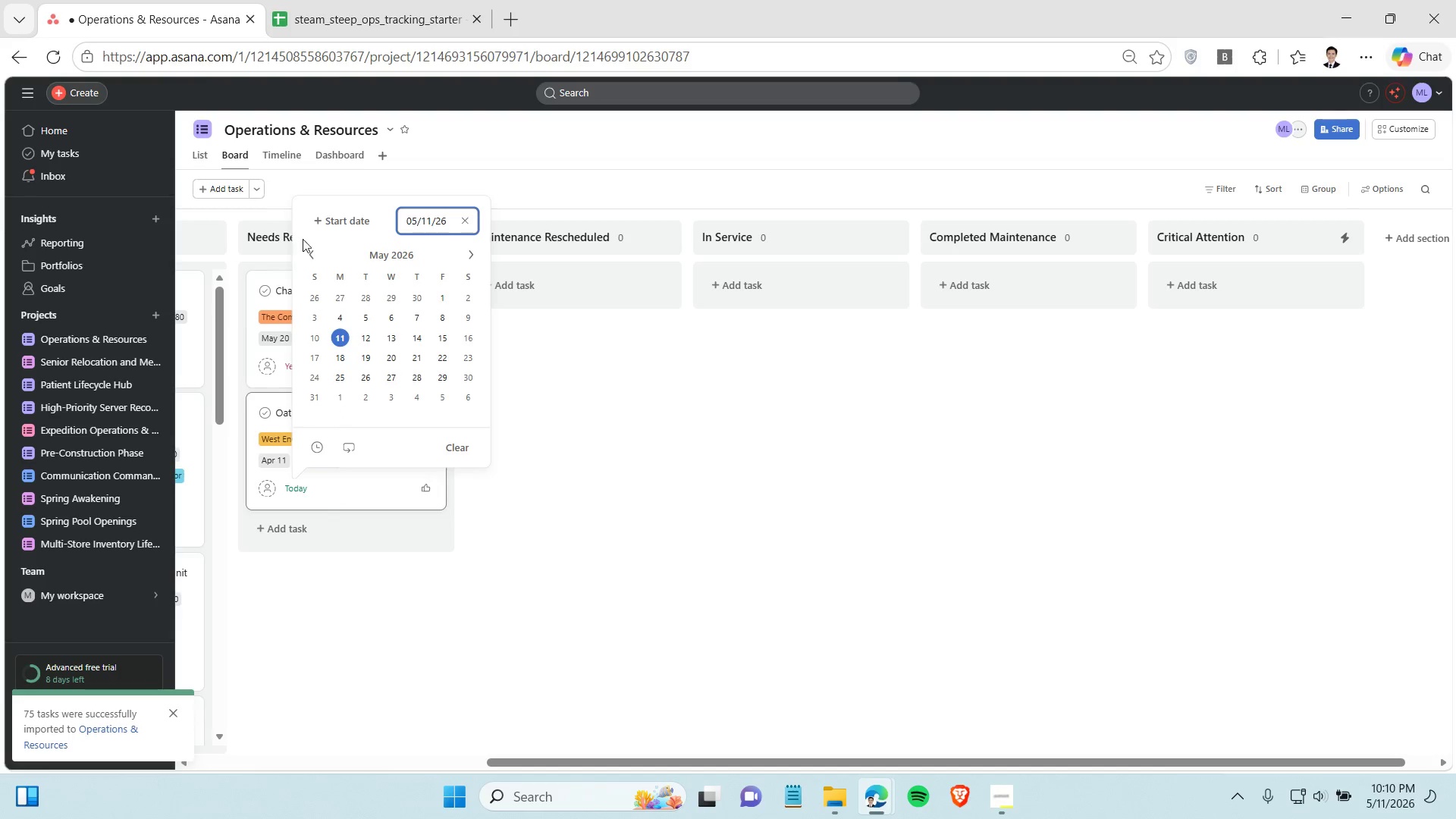 
left_click([329, 224])
 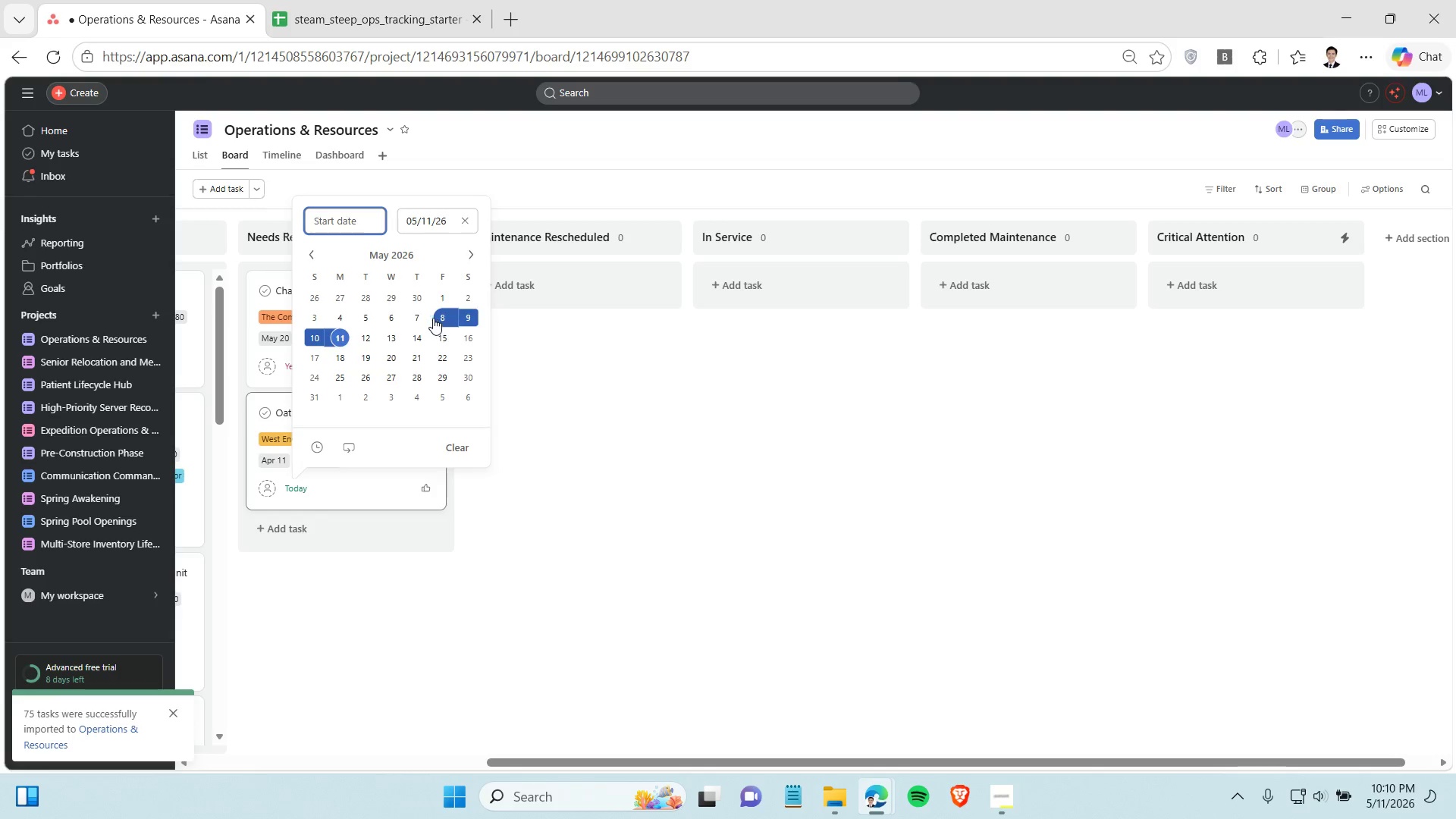 
wait(6.89)
 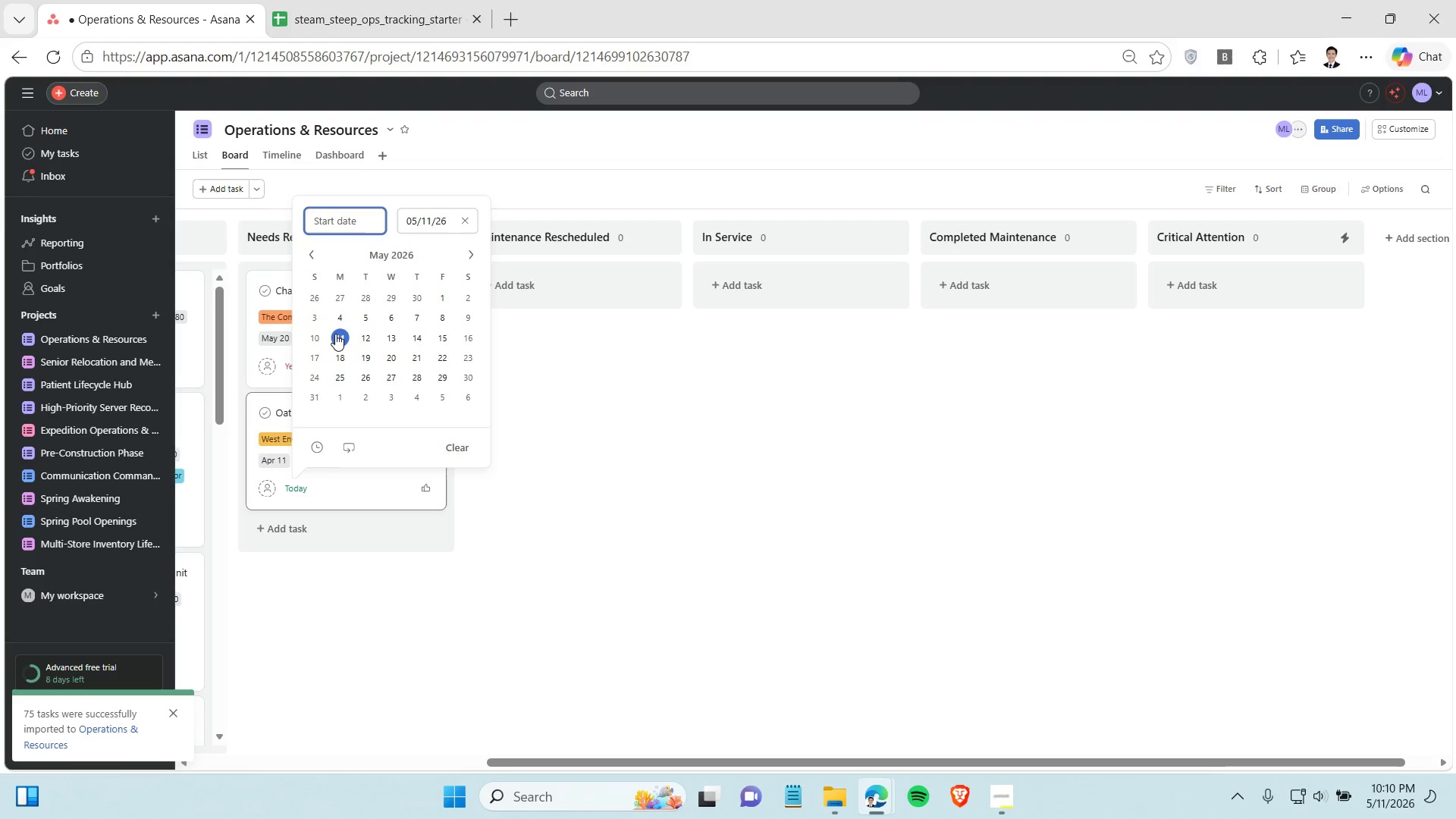 
left_click([413, 317])
 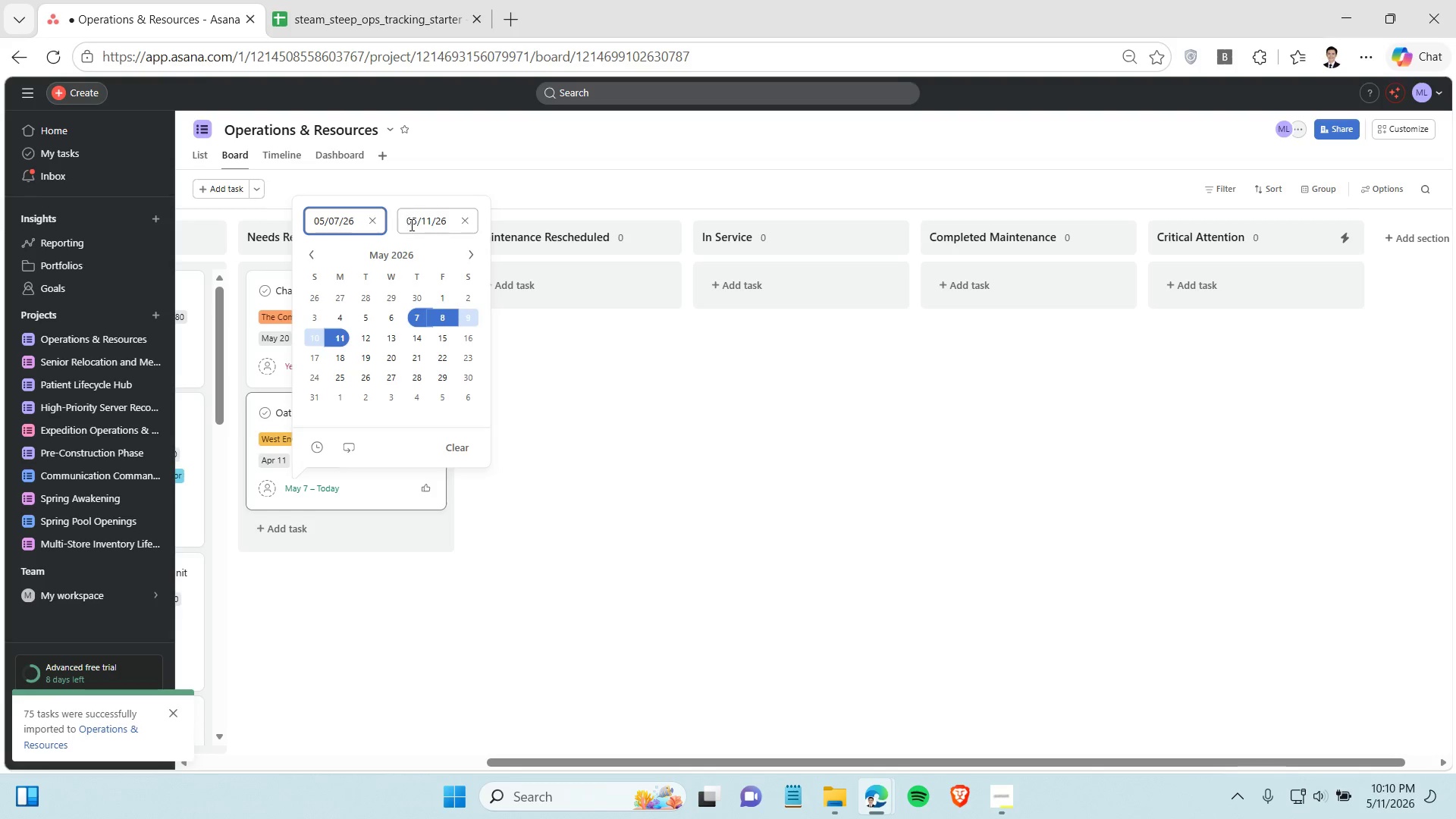 
left_click([413, 224])
 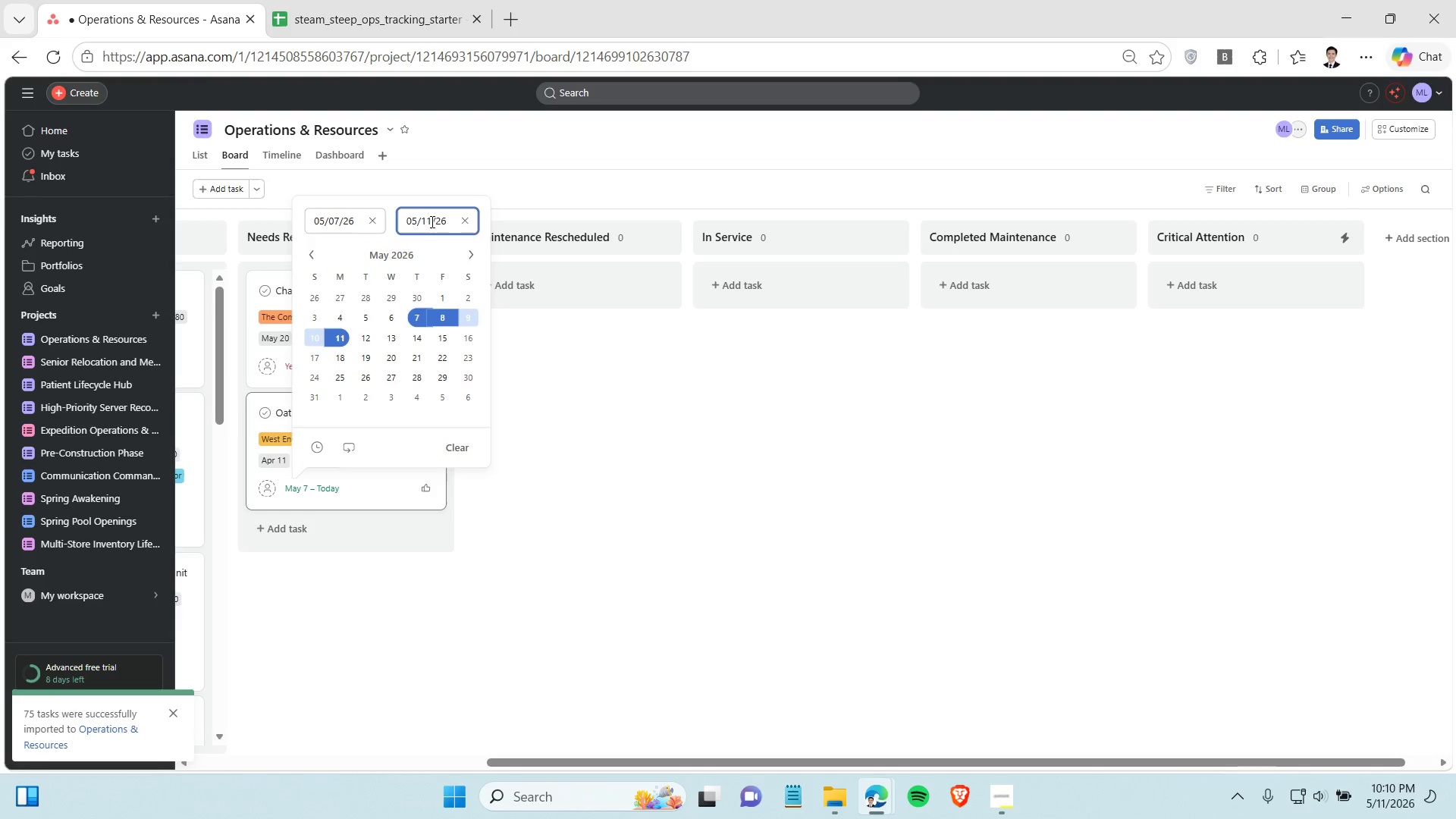 
left_click([431, 221])
 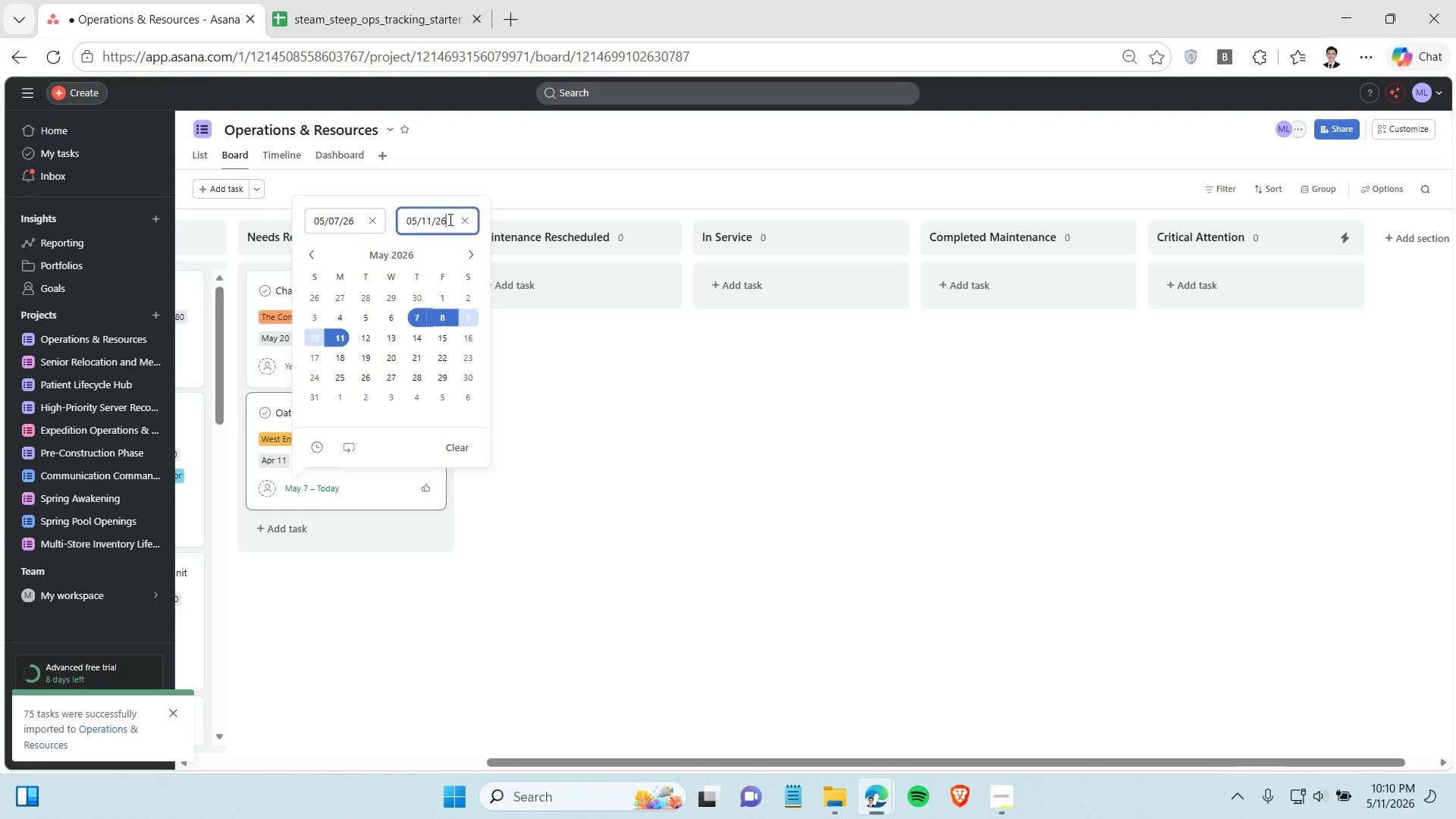 
left_click([449, 219])
 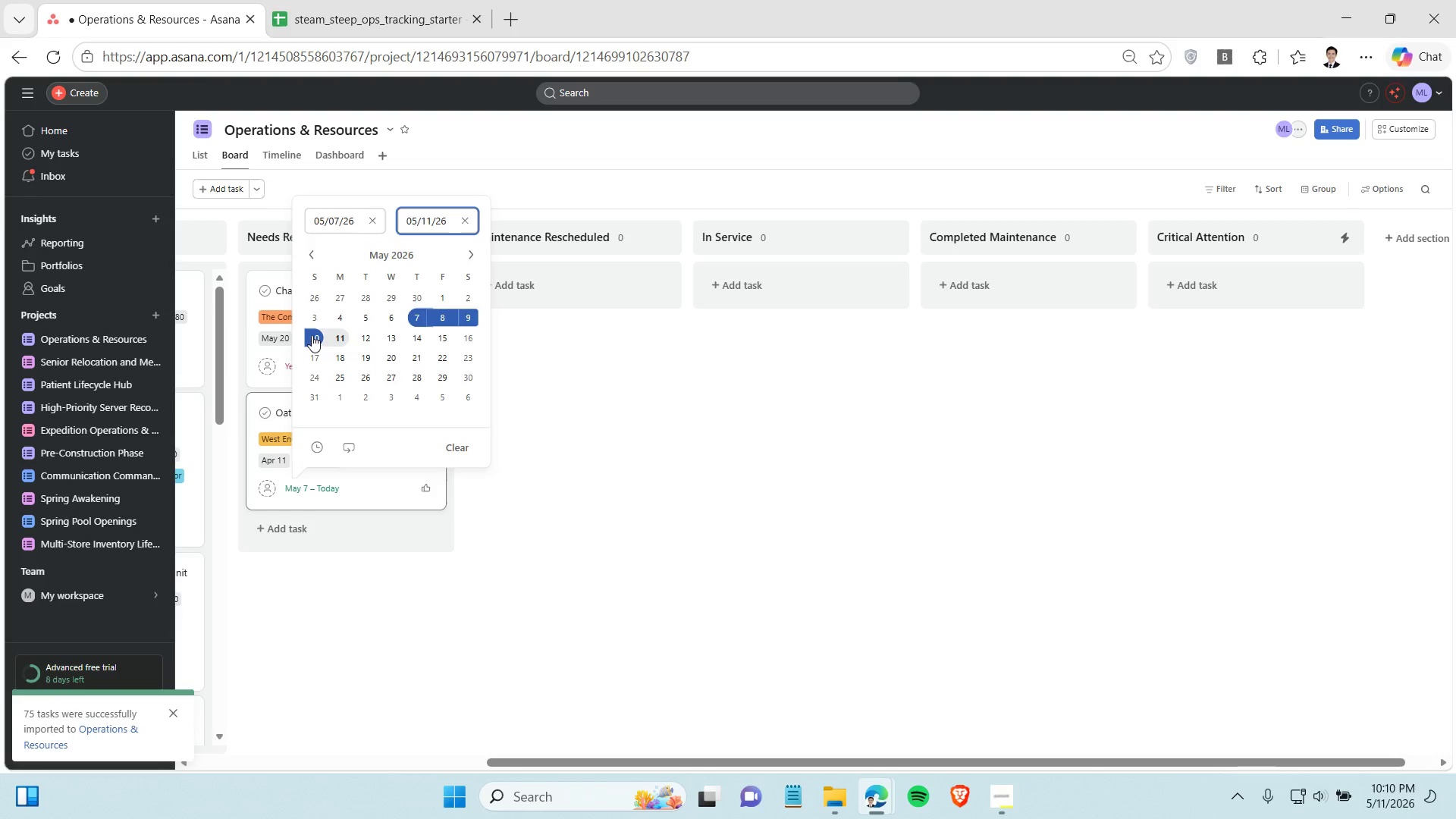 
left_click([312, 335])
 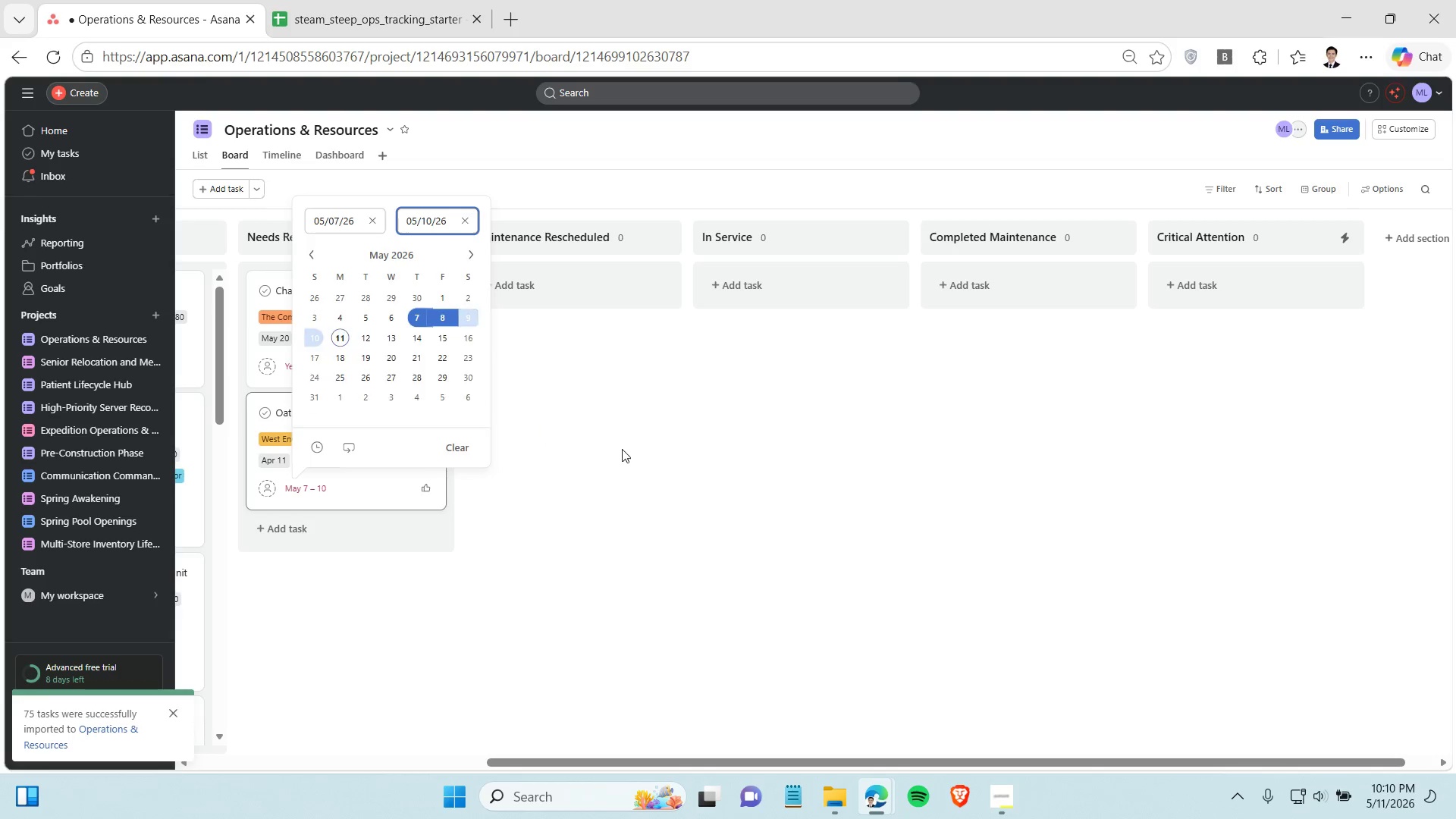 
left_click([622, 449])
 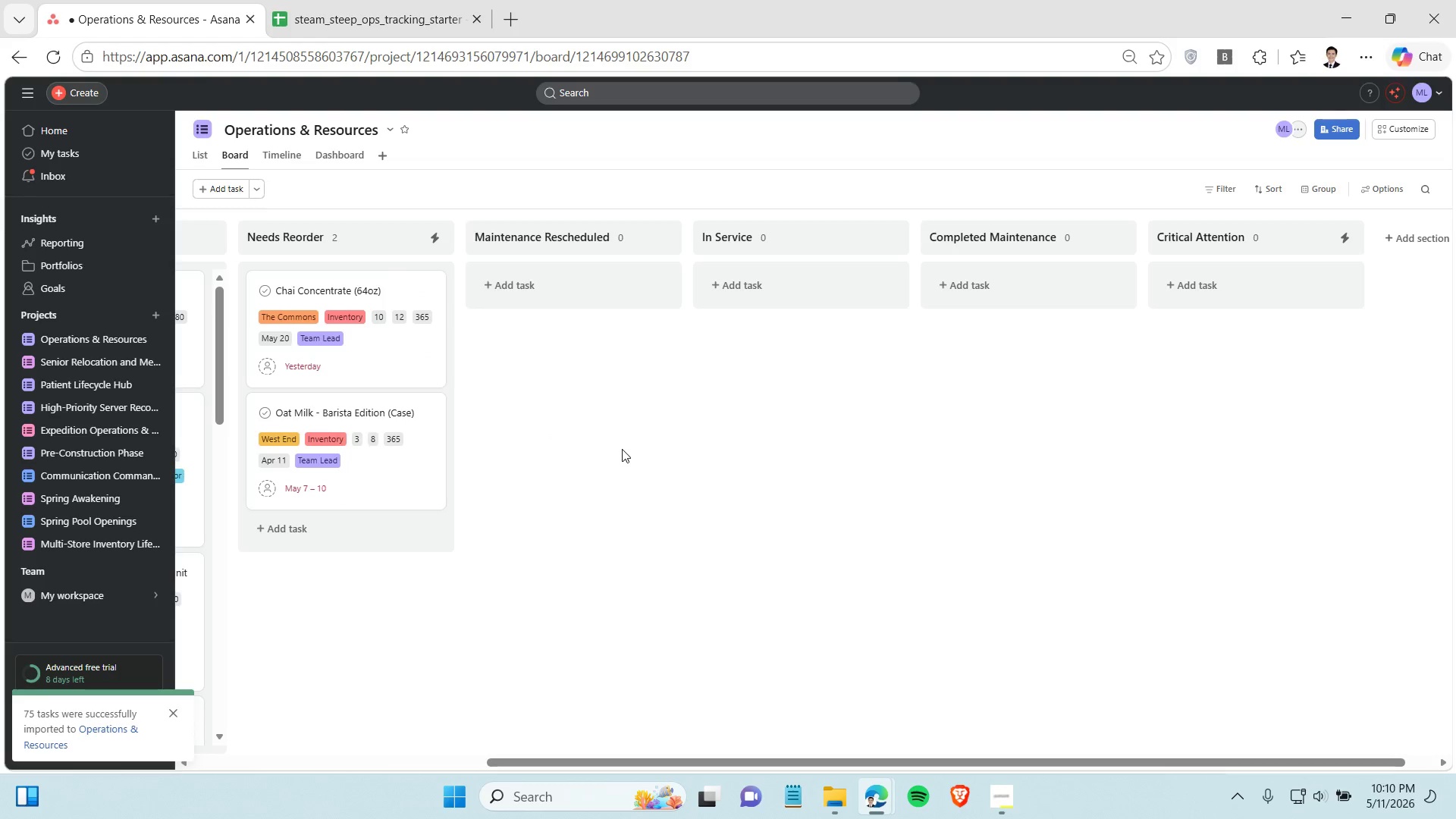 
left_click([388, 482])
 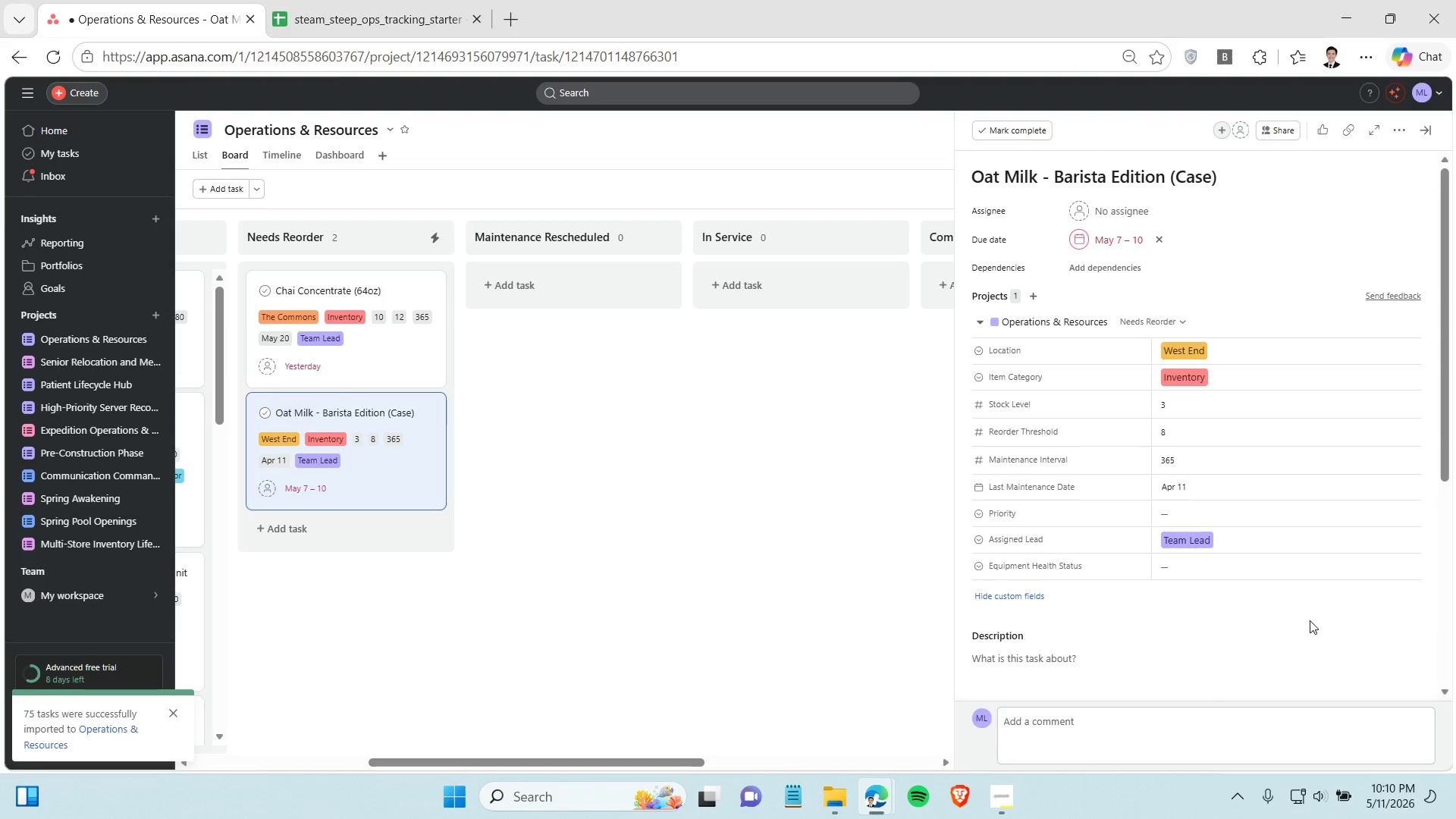 
scroll: coordinate [1302, 613], scroll_direction: down, amount: 8.0
 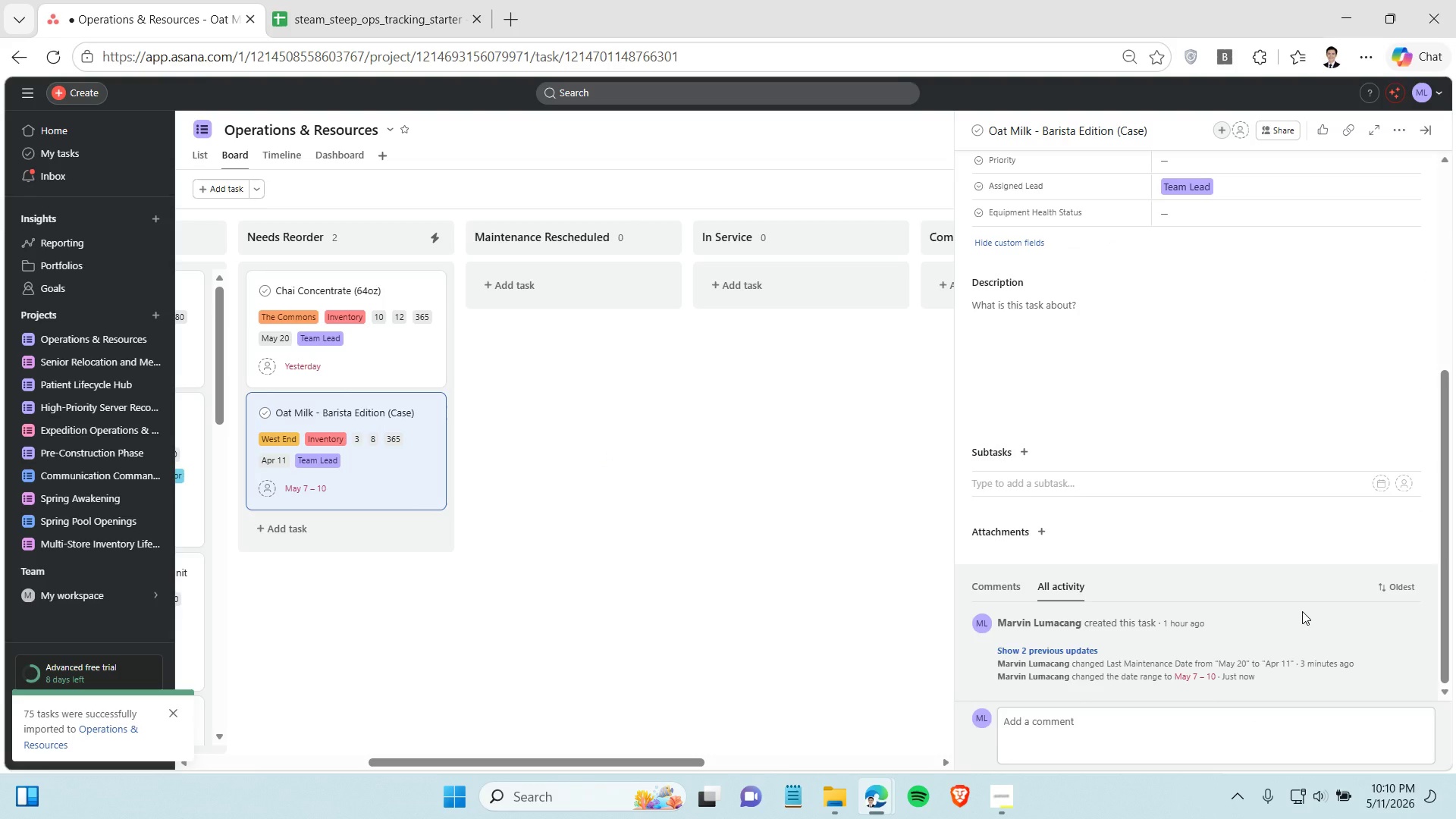 
scroll: coordinate [1302, 611], scroll_direction: up, amount: 6.0
 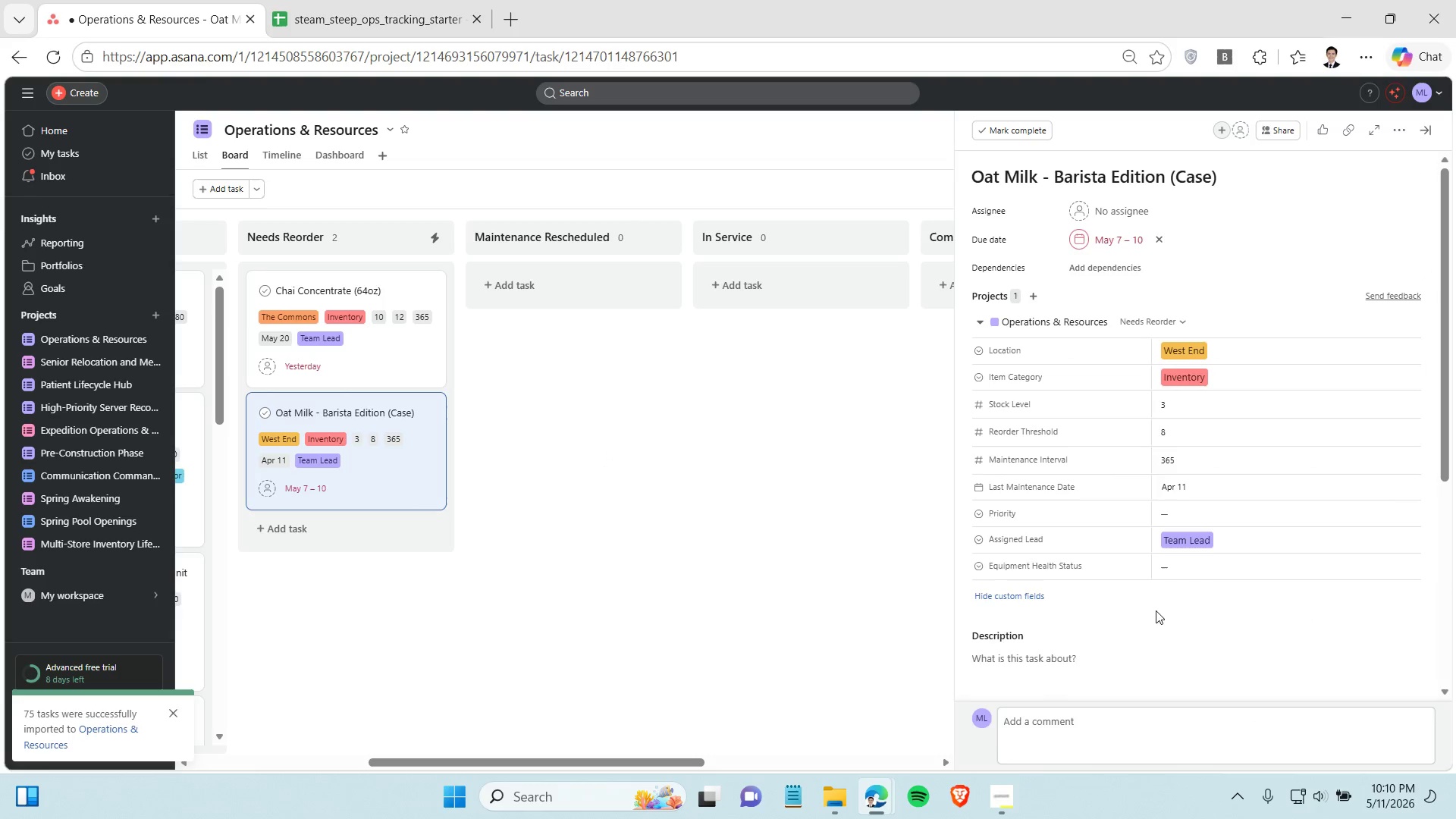 
left_click([883, 502])
 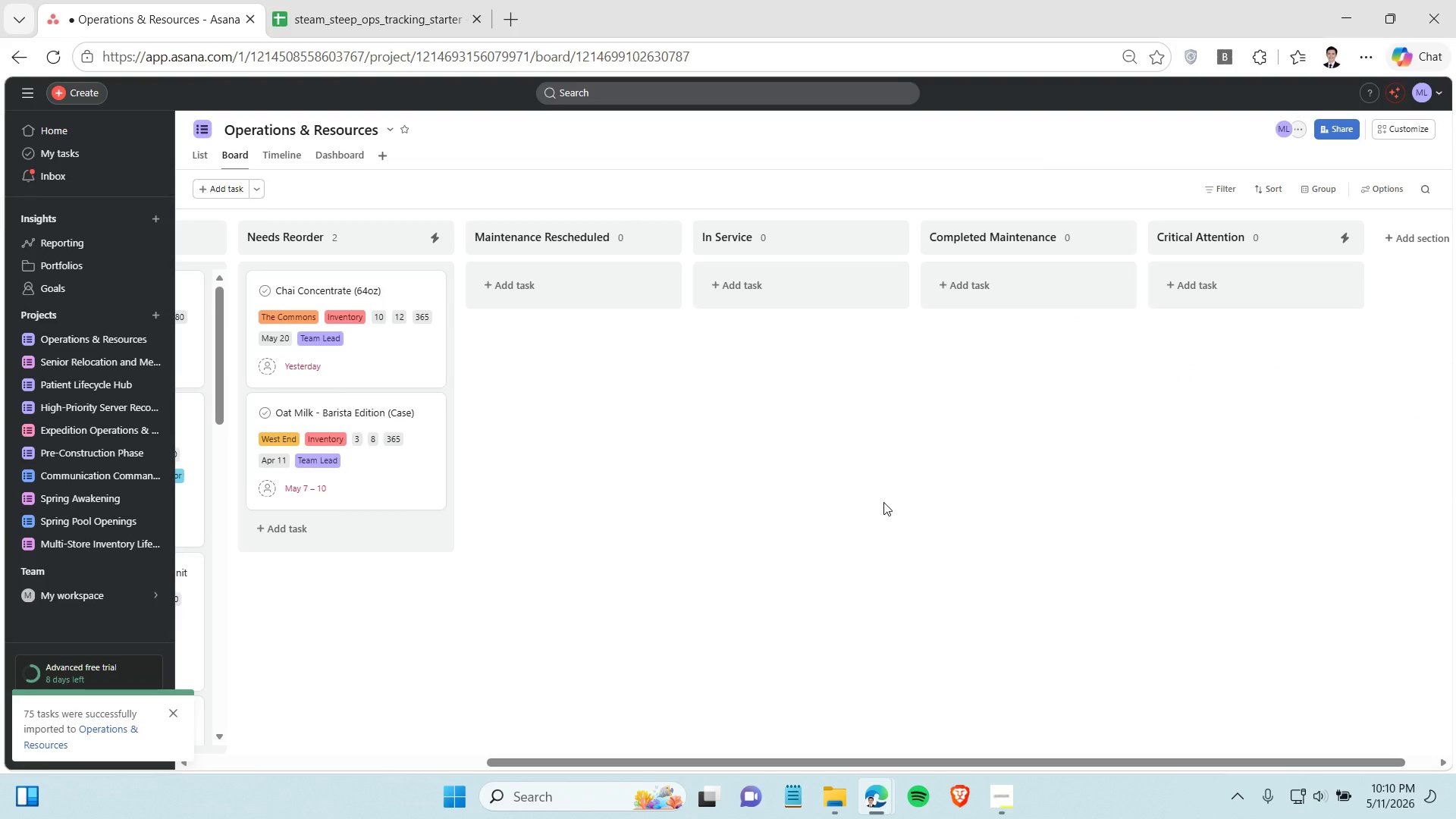 
wait(20.41)
 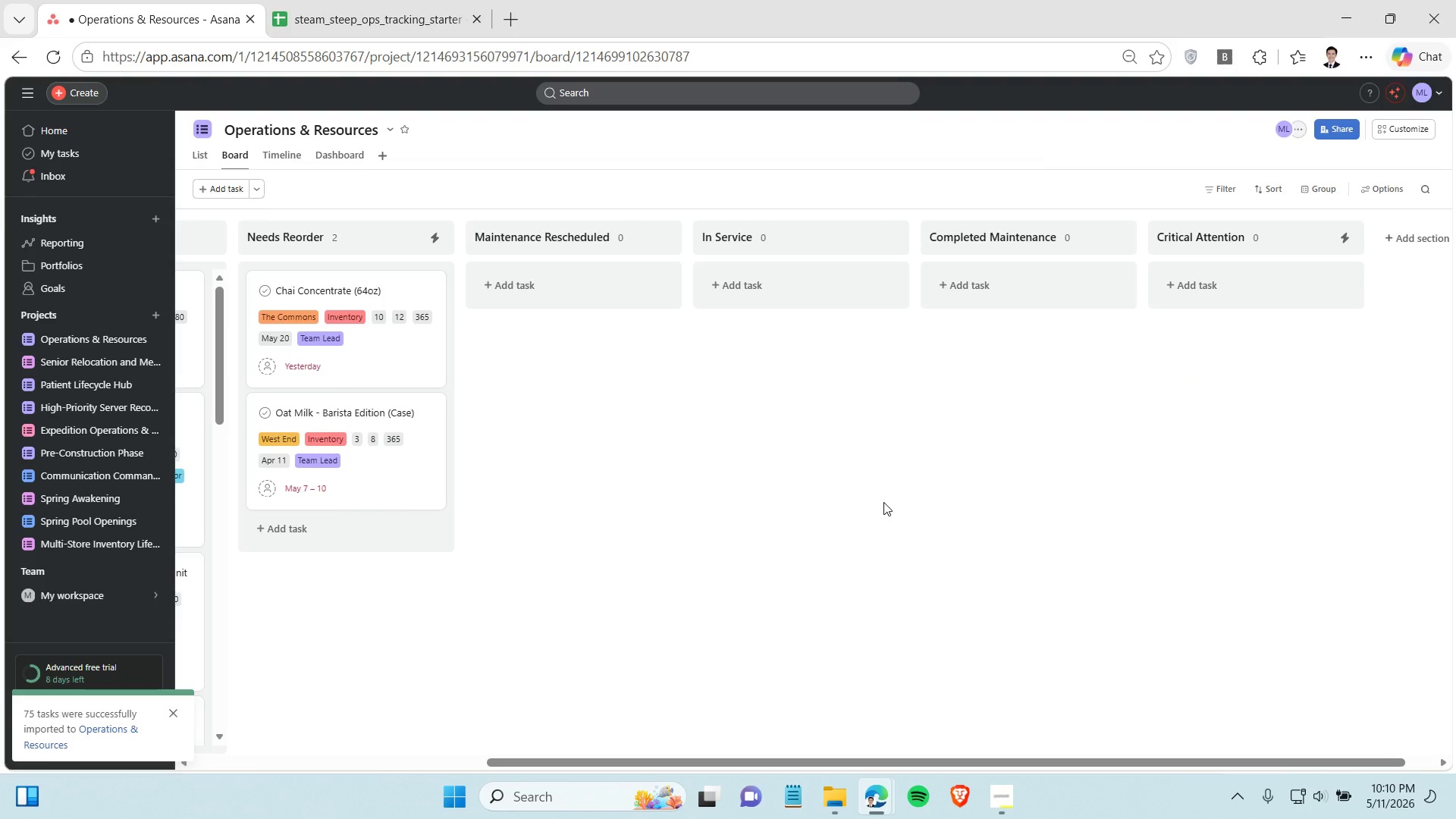 
left_click([811, 492])
 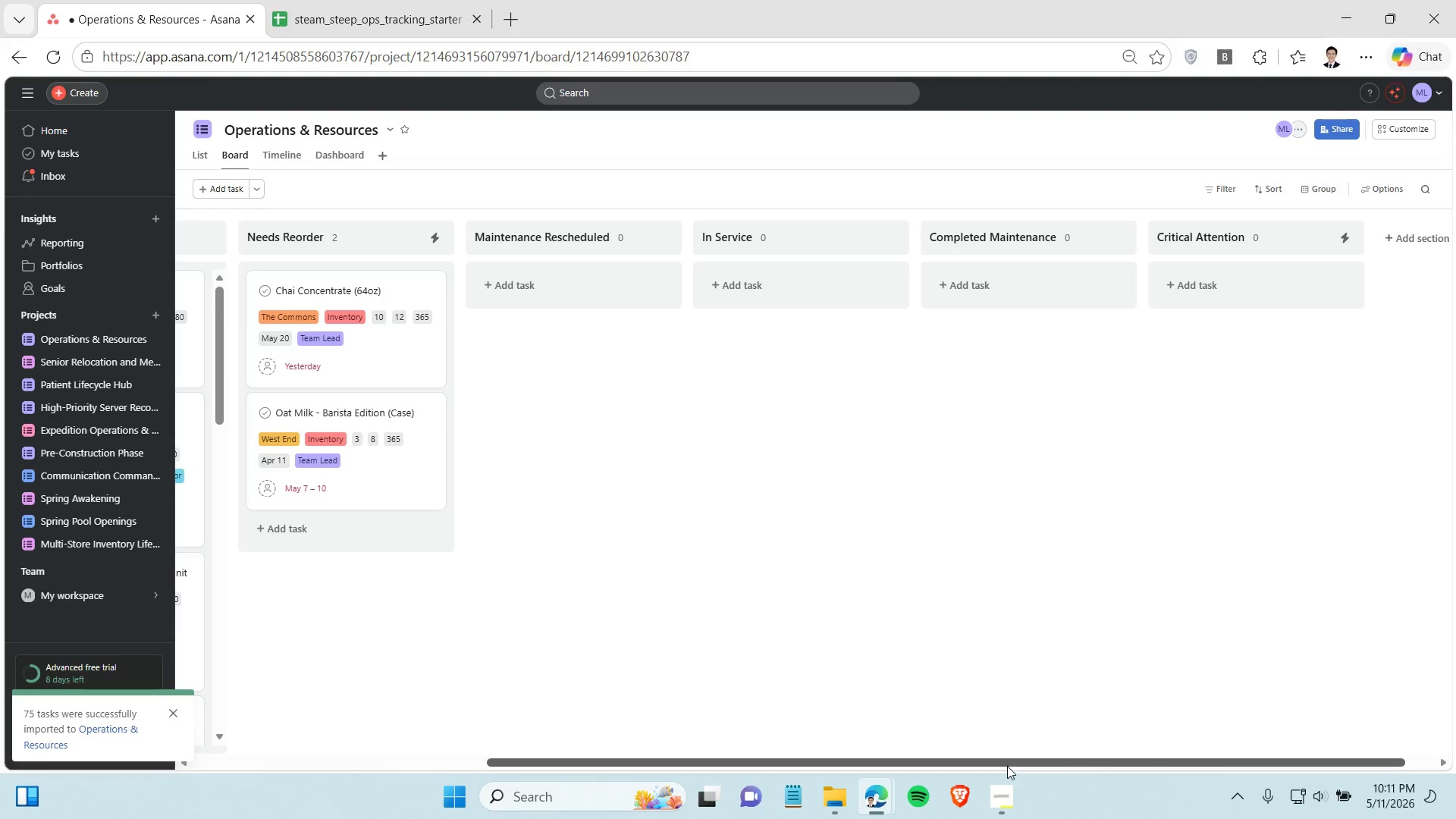 
left_click_drag(start_coordinate=[1006, 763], to_coordinate=[554, 752])
 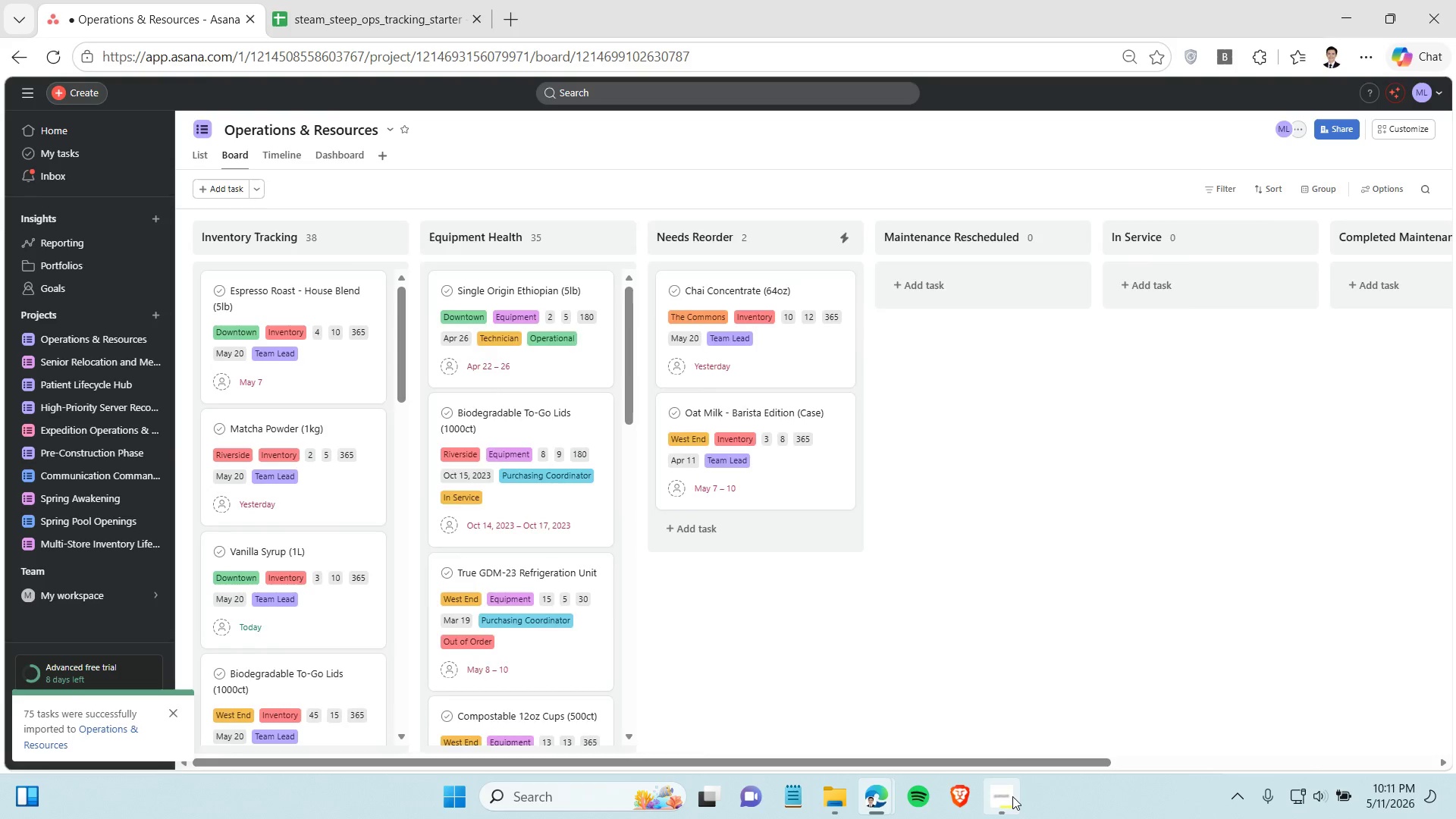 
left_click([1012, 796])